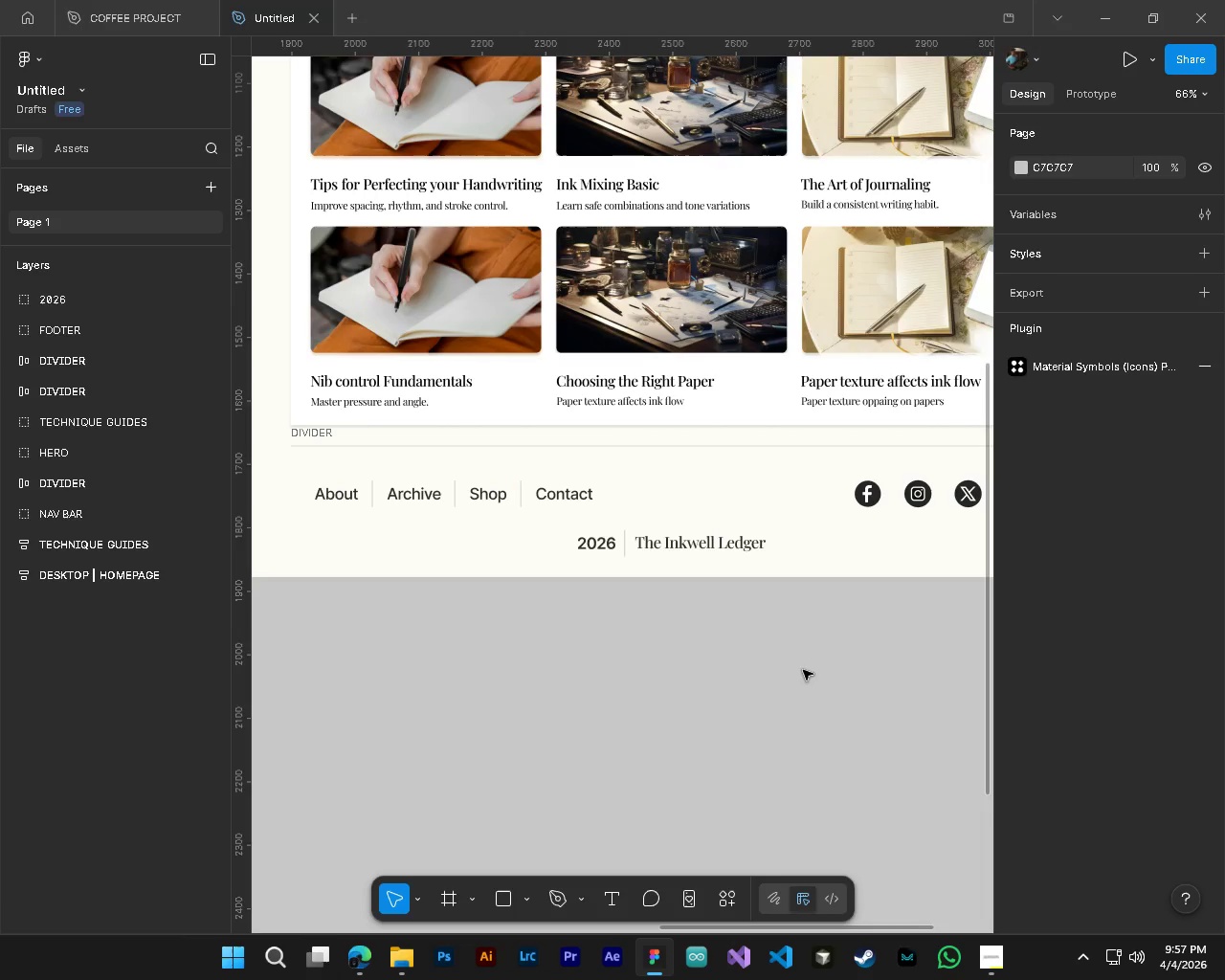 
wait(21.44)
 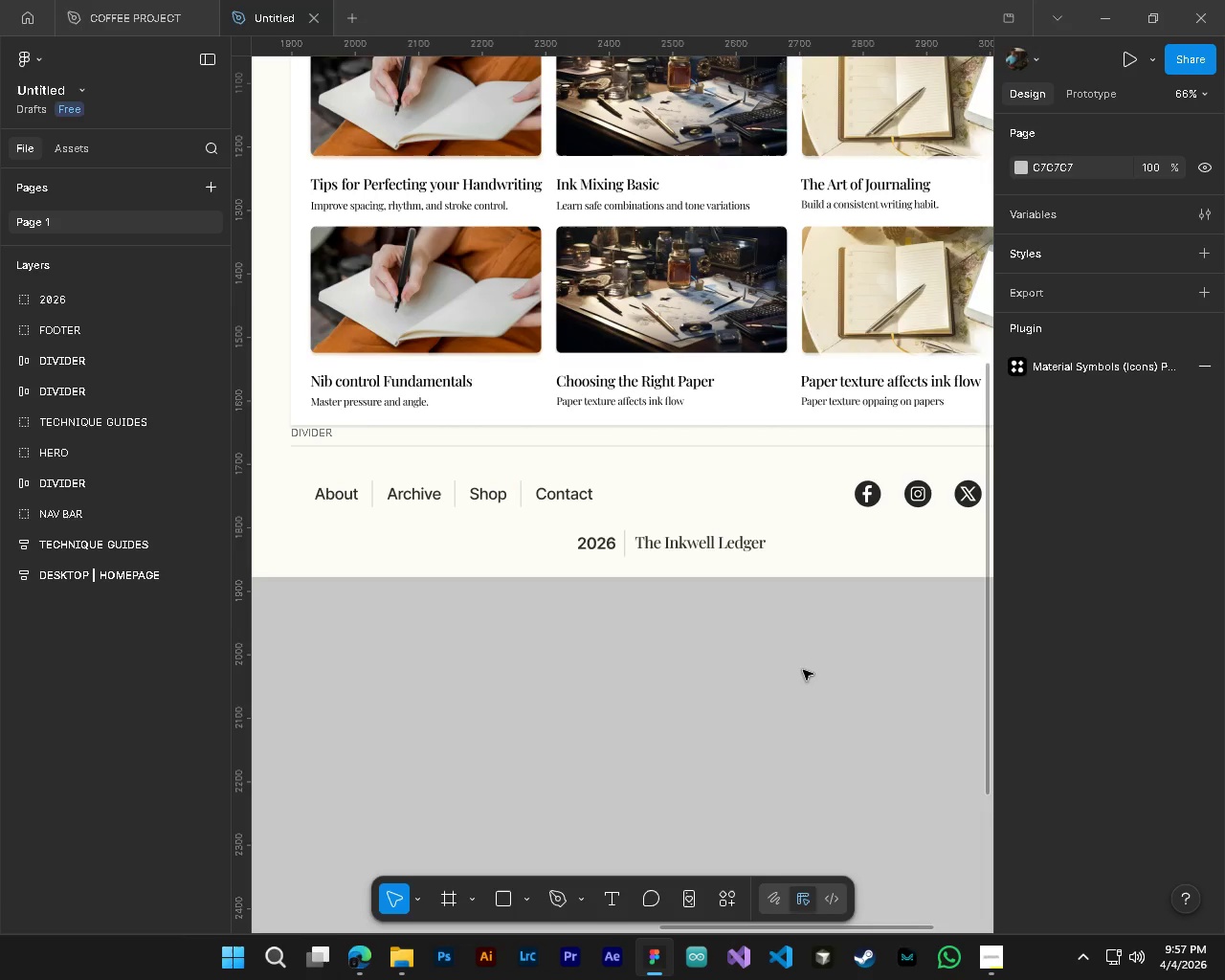 
hold_key(key=AltLeft, duration=0.53)
hold_key(key=ControlLeft, duration=0.59)
scroll: coordinate [677, 656], scroll_direction: down, amount: 5.0
 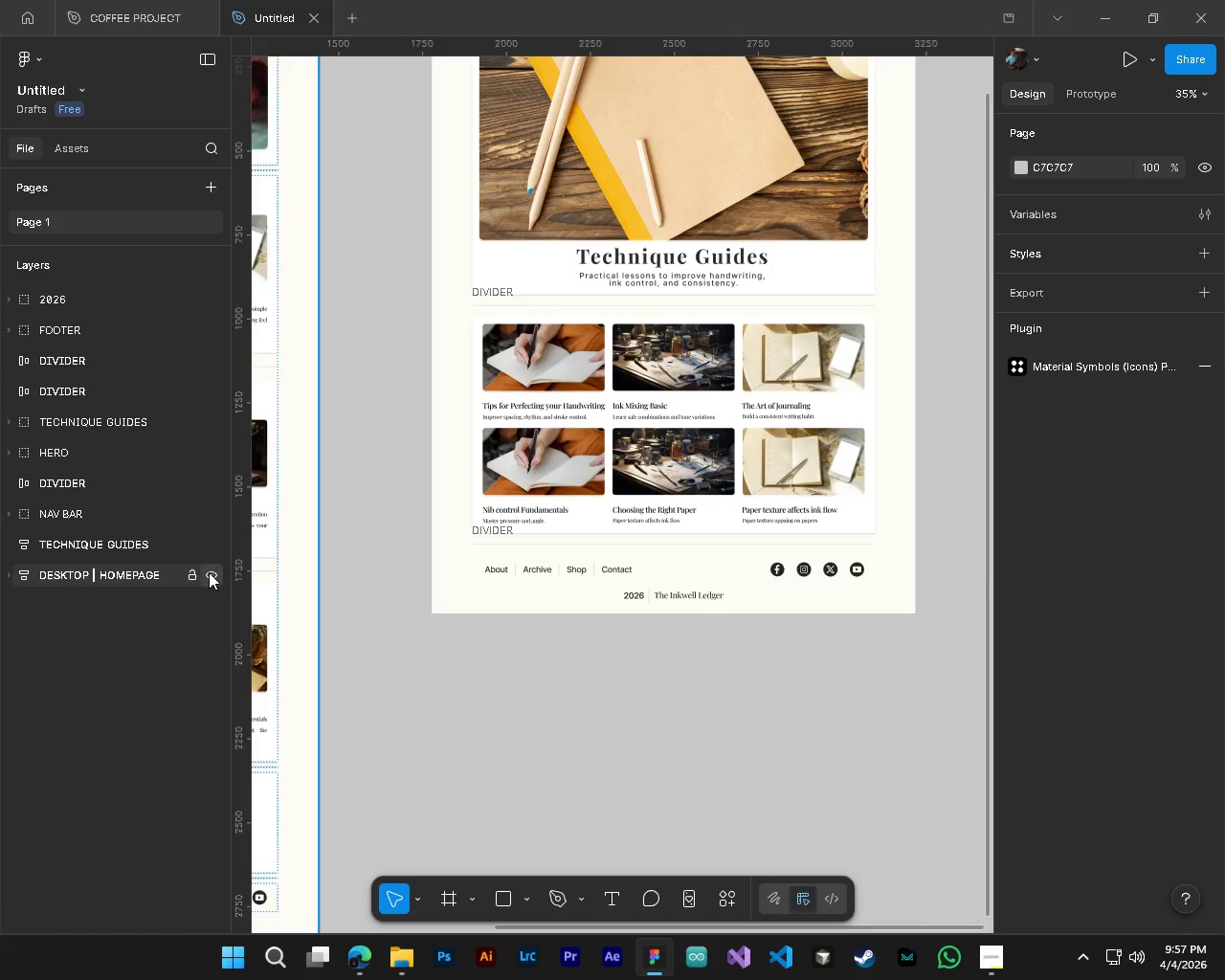 
left_click([192, 546])
 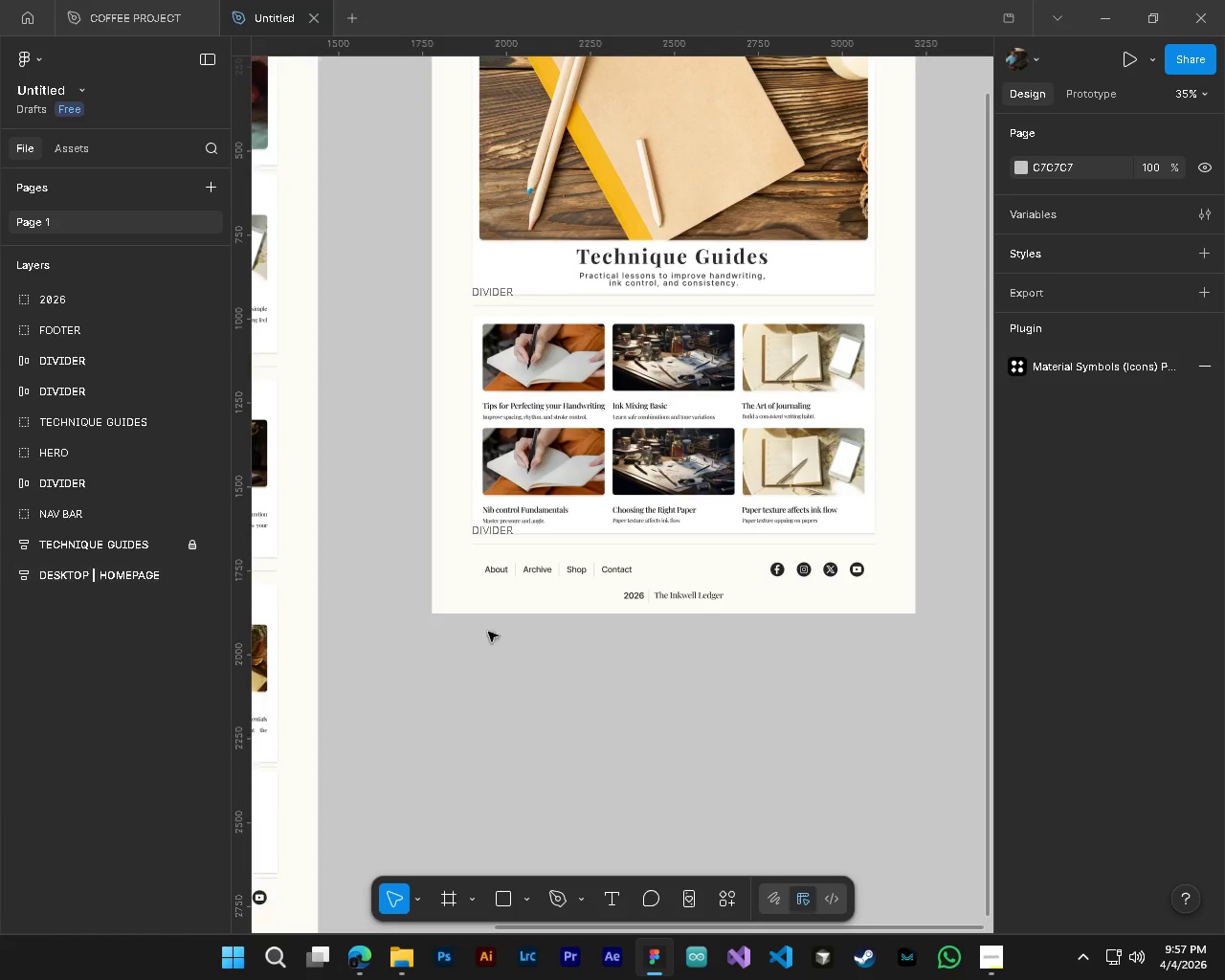 
key(Alt+AltLeft)
 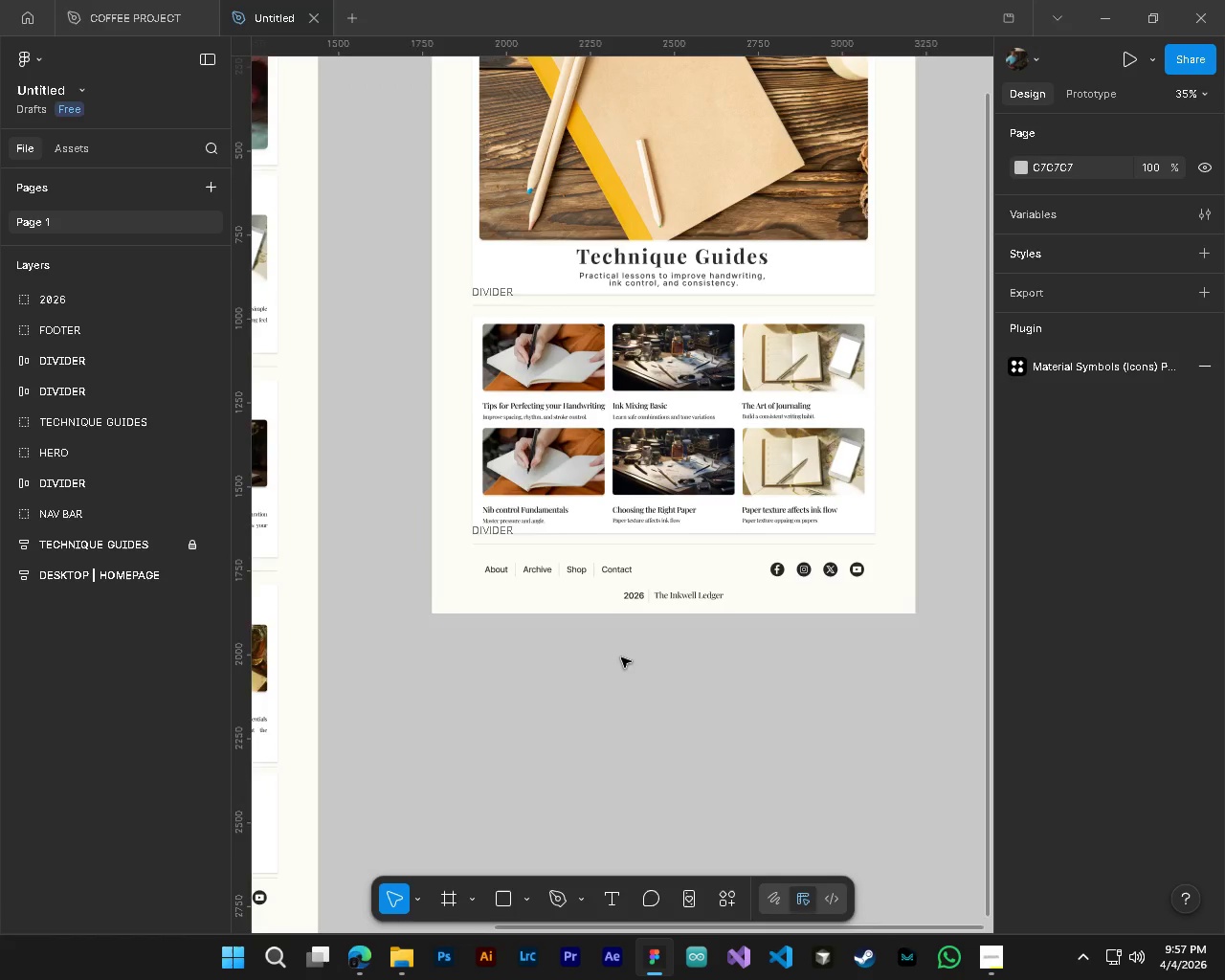 
key(Alt+Control+ControlLeft)
 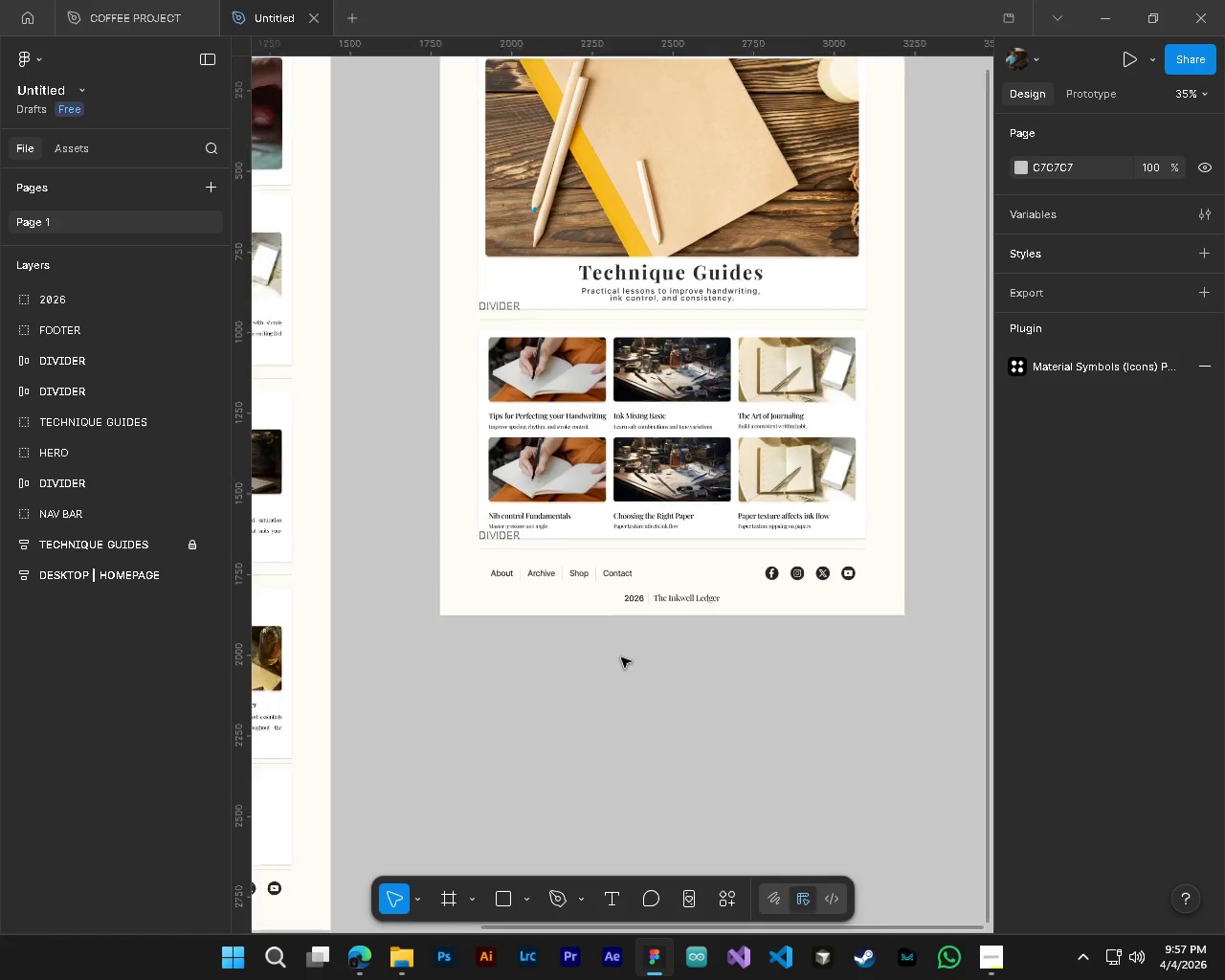 
scroll: coordinate [621, 657], scroll_direction: down, amount: 4.0
 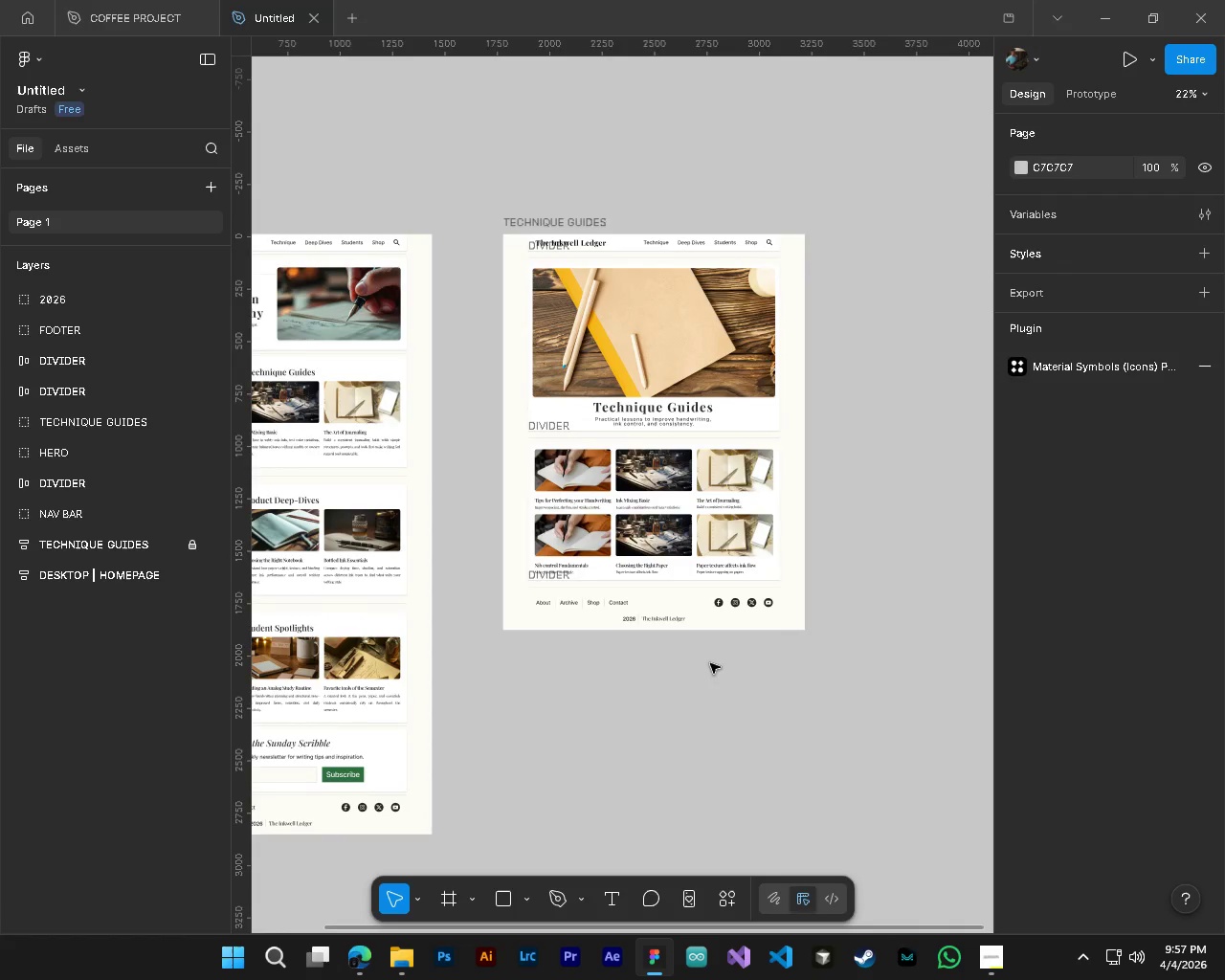 
left_click_drag(start_coordinate=[708, 664], to_coordinate=[613, 248])
 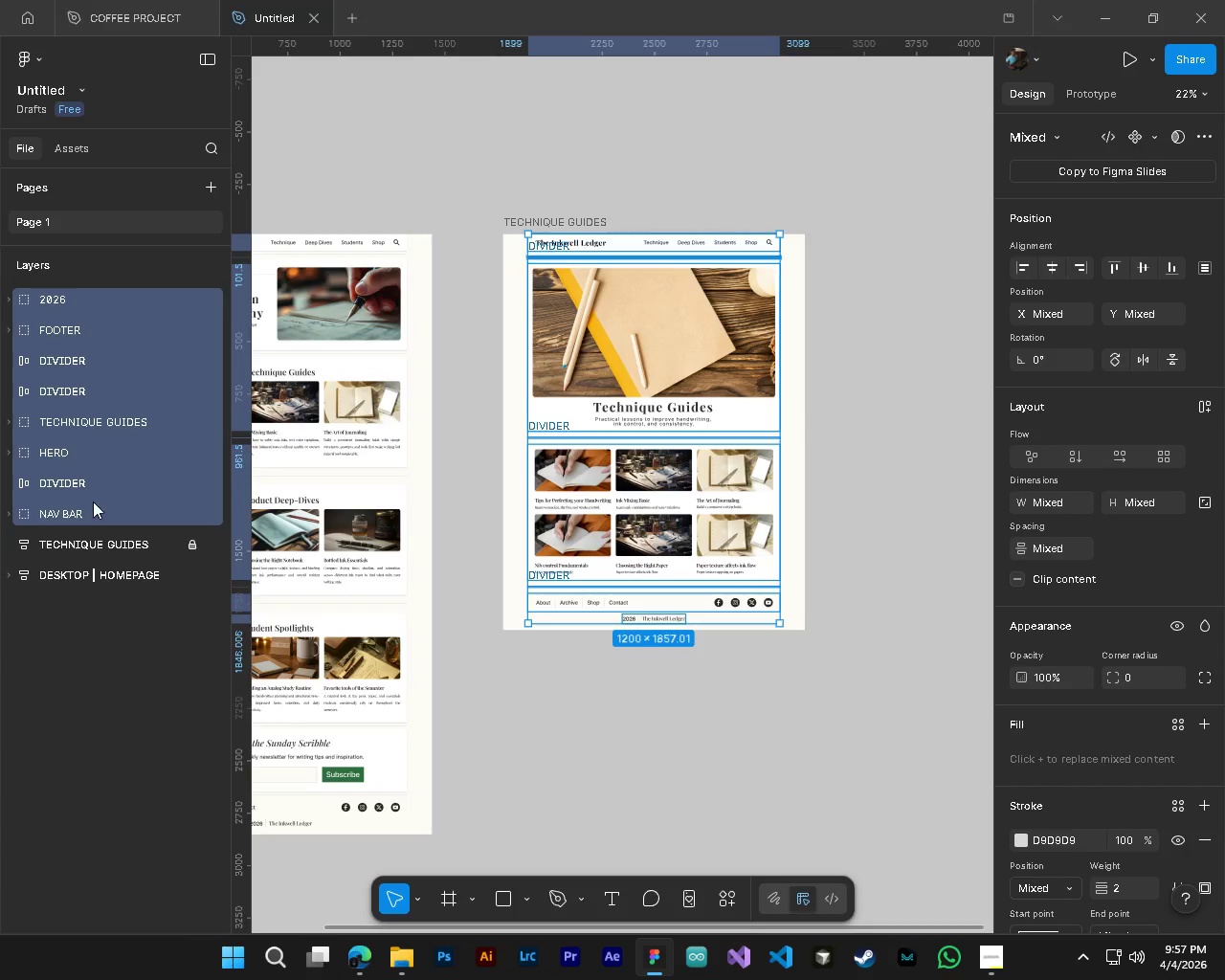 
left_click_drag(start_coordinate=[93, 504], to_coordinate=[99, 545])
 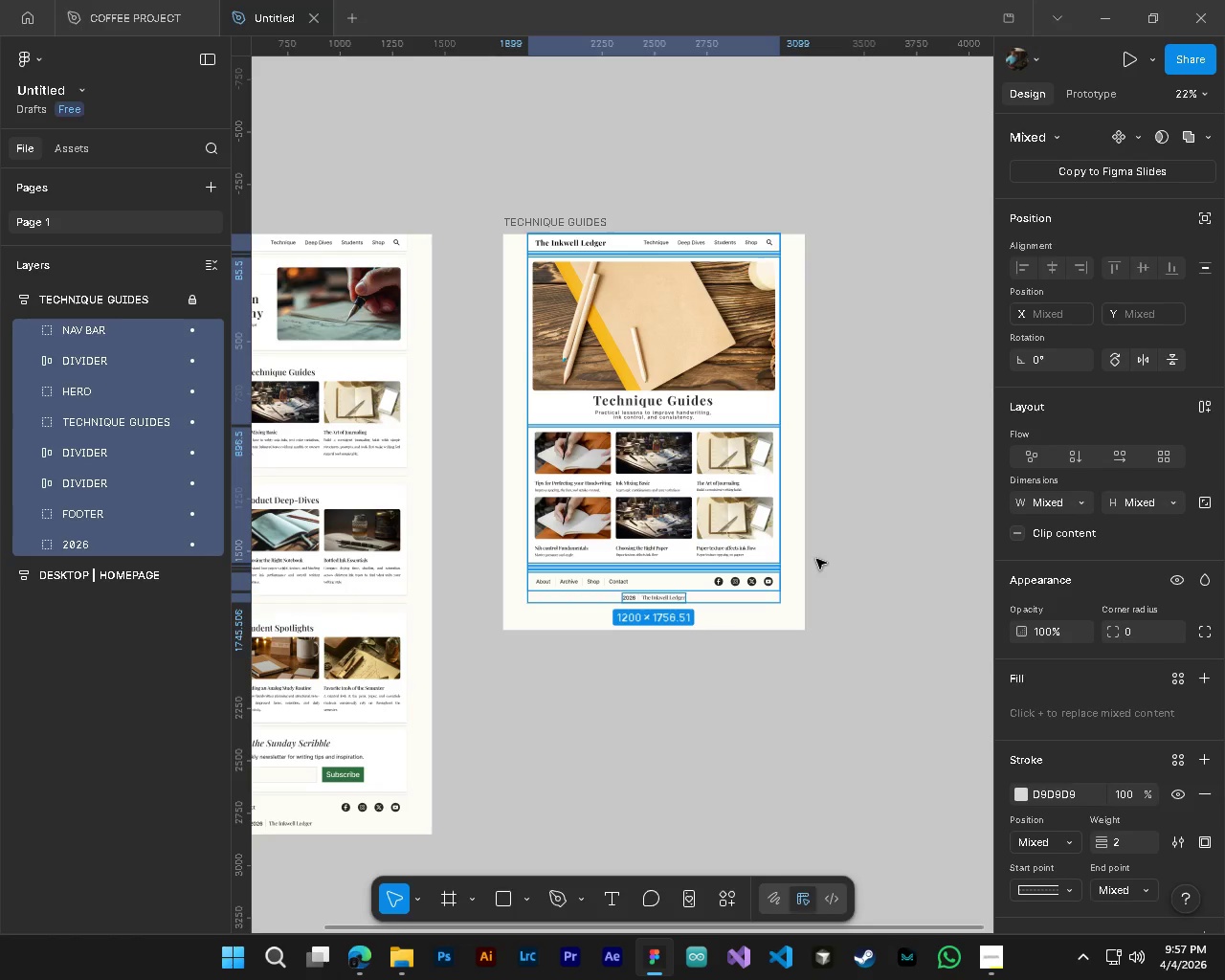 
left_click([871, 583])
 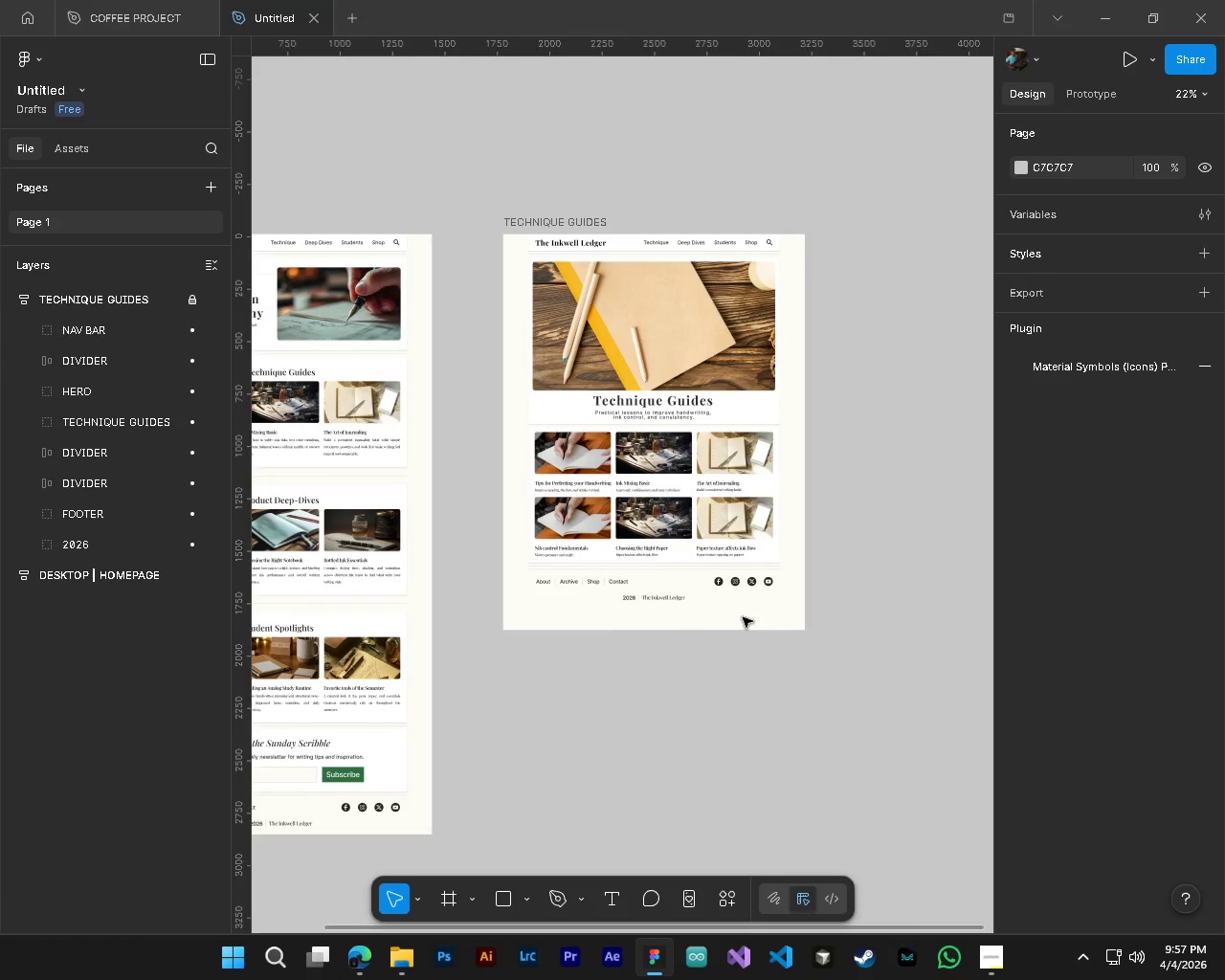 
hold_key(key=ControlLeft, duration=0.89)
 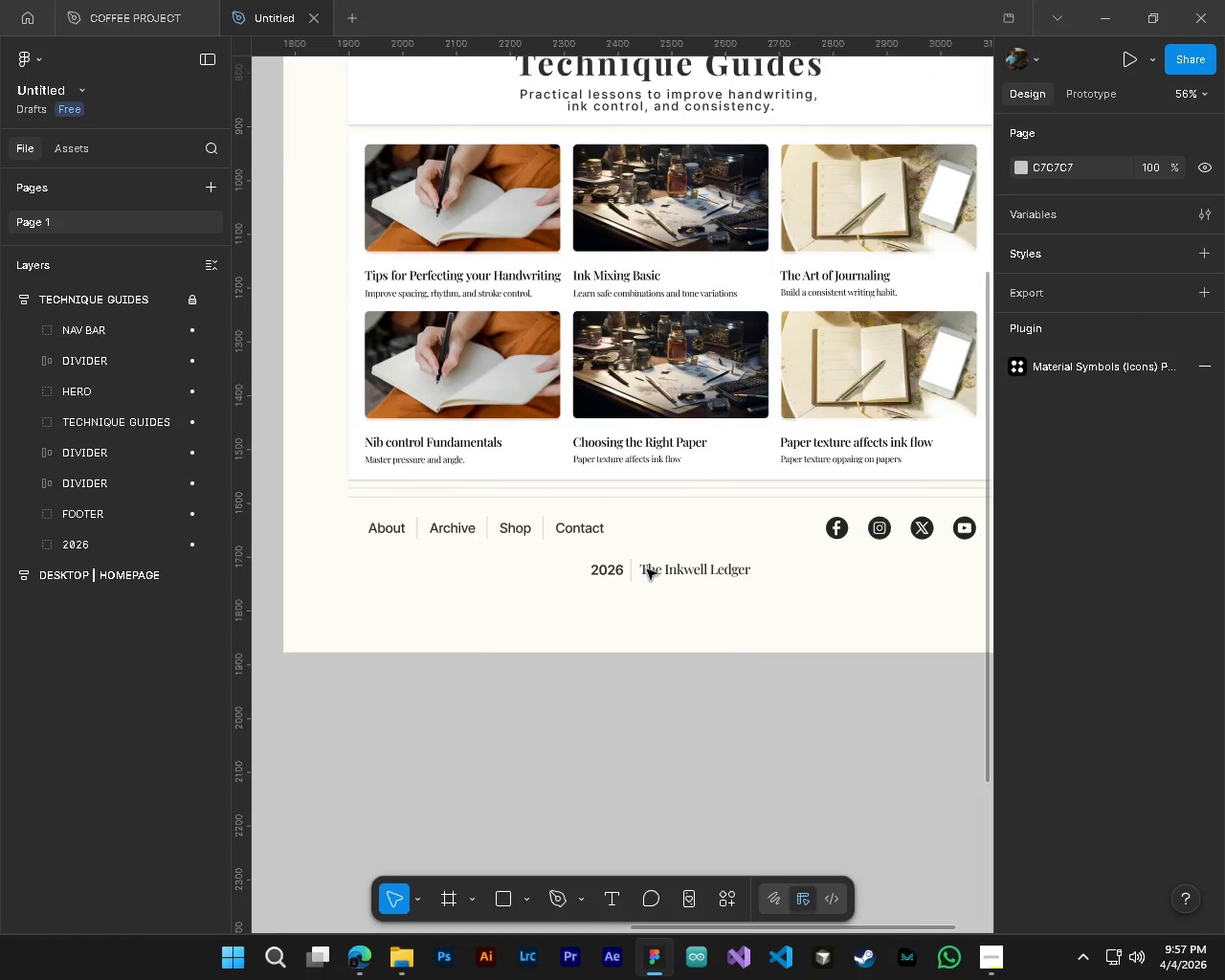 
key(Alt+Control+AltLeft)
 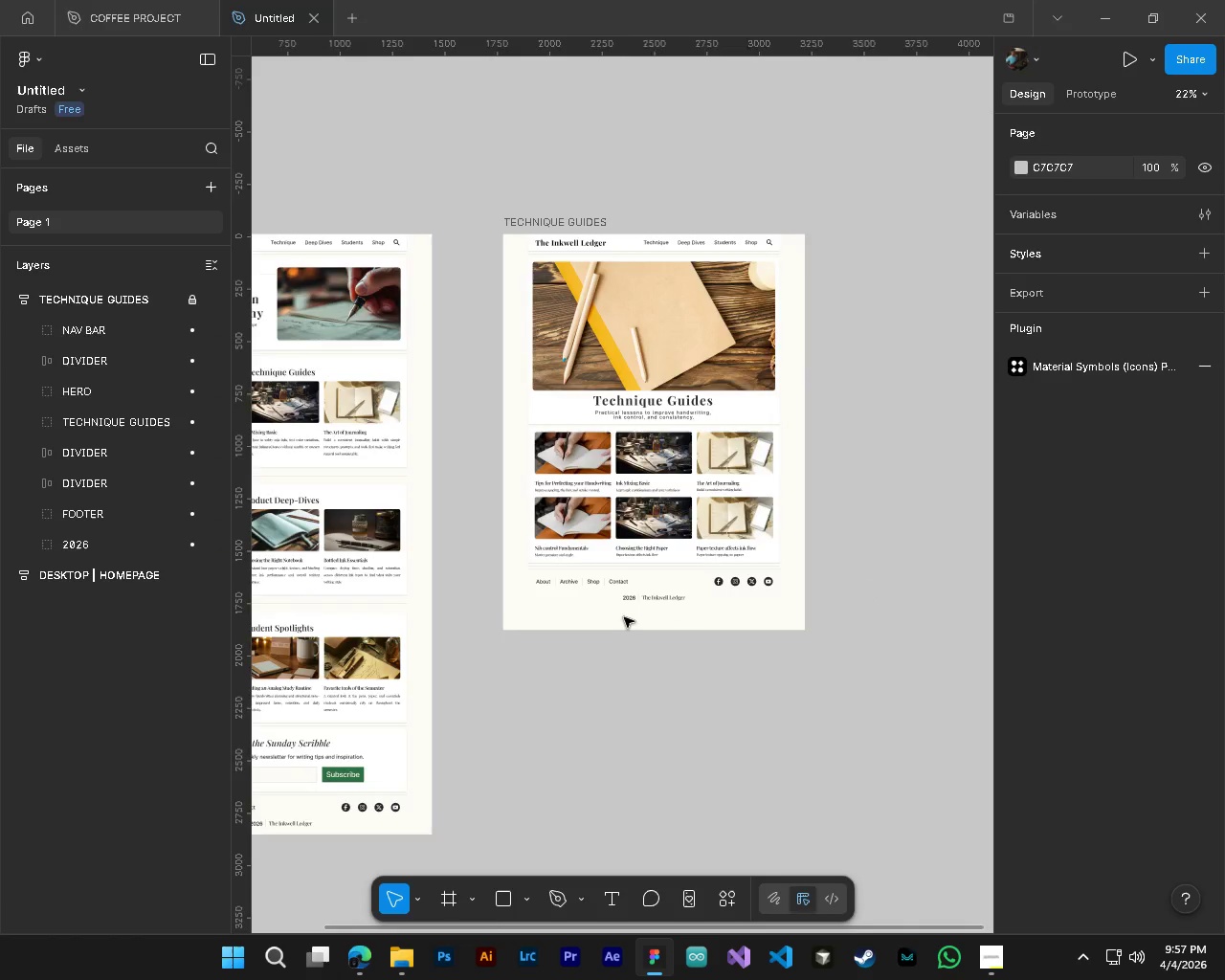 
key(Alt+Control+AltLeft)
 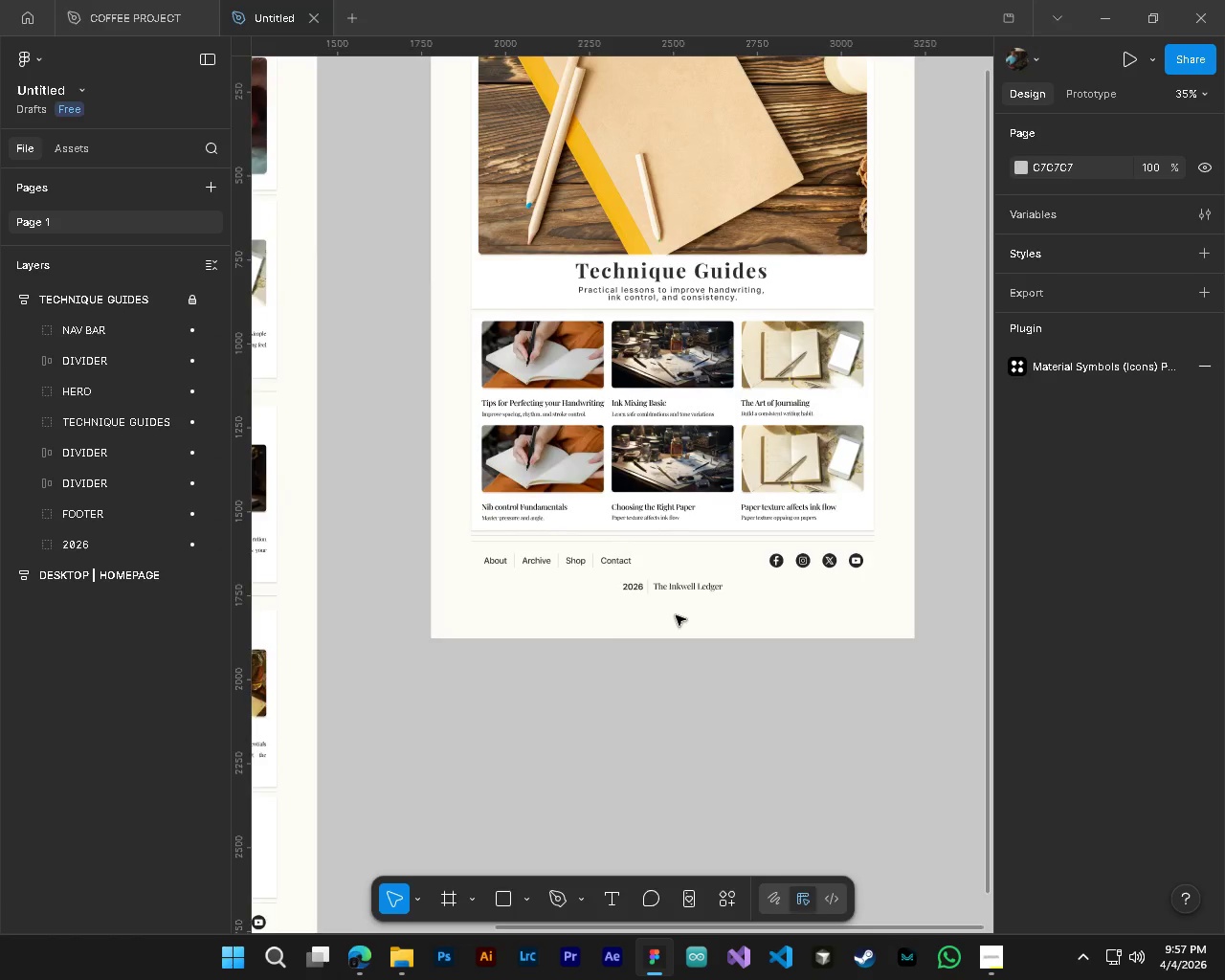 
key(Alt+Control+AltLeft)
 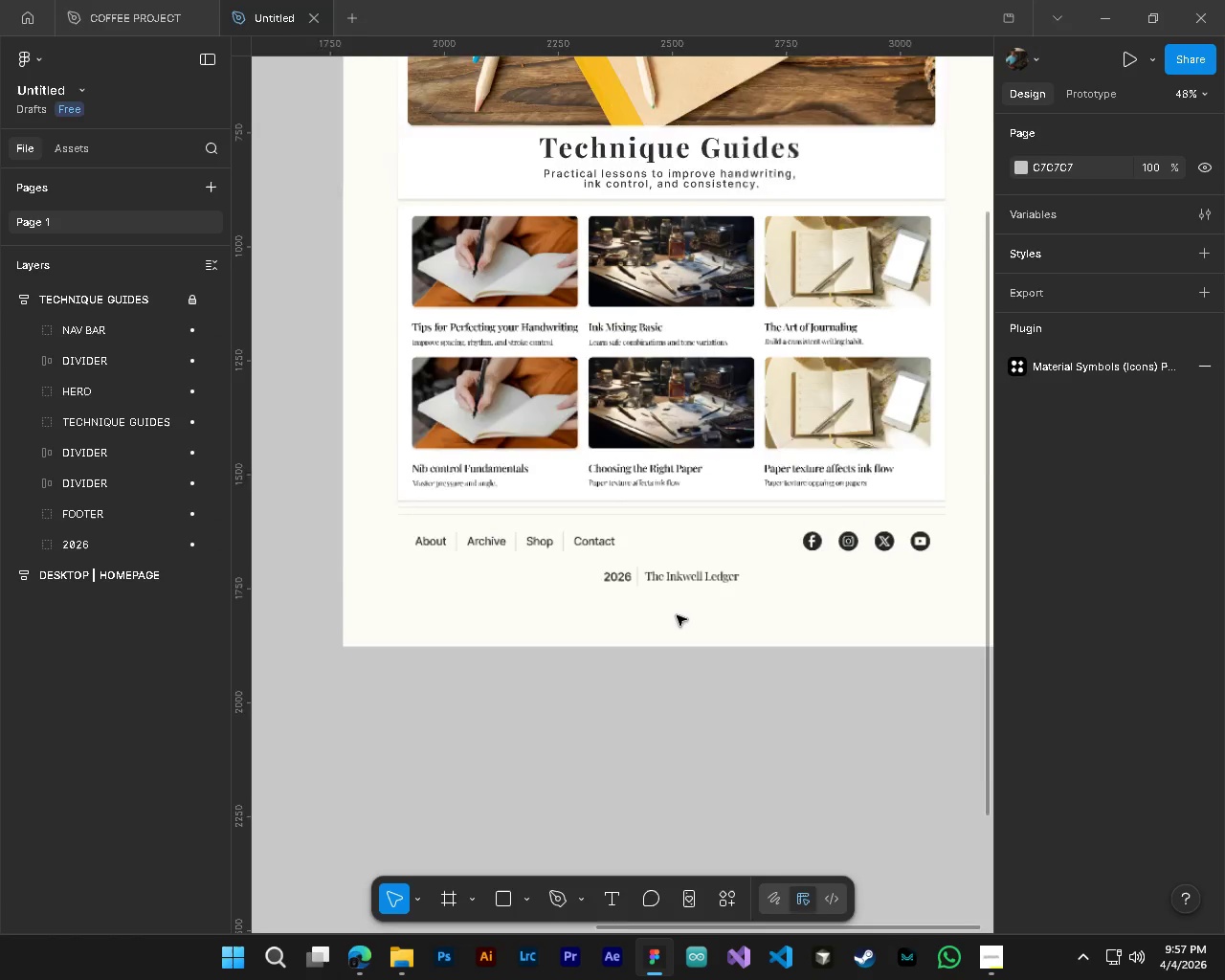 
key(Alt+Control+AltLeft)
 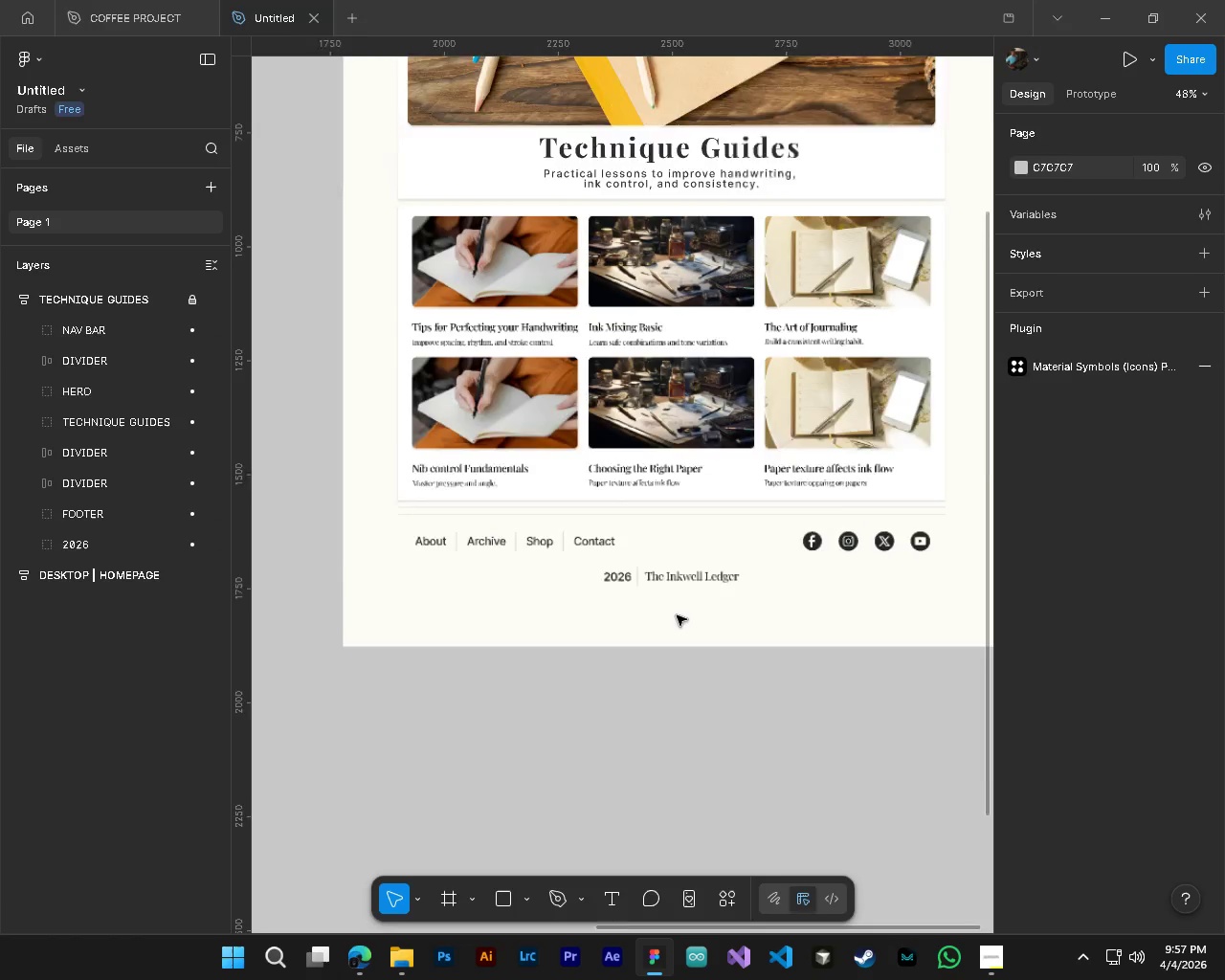 
key(Alt+Control+AltLeft)
 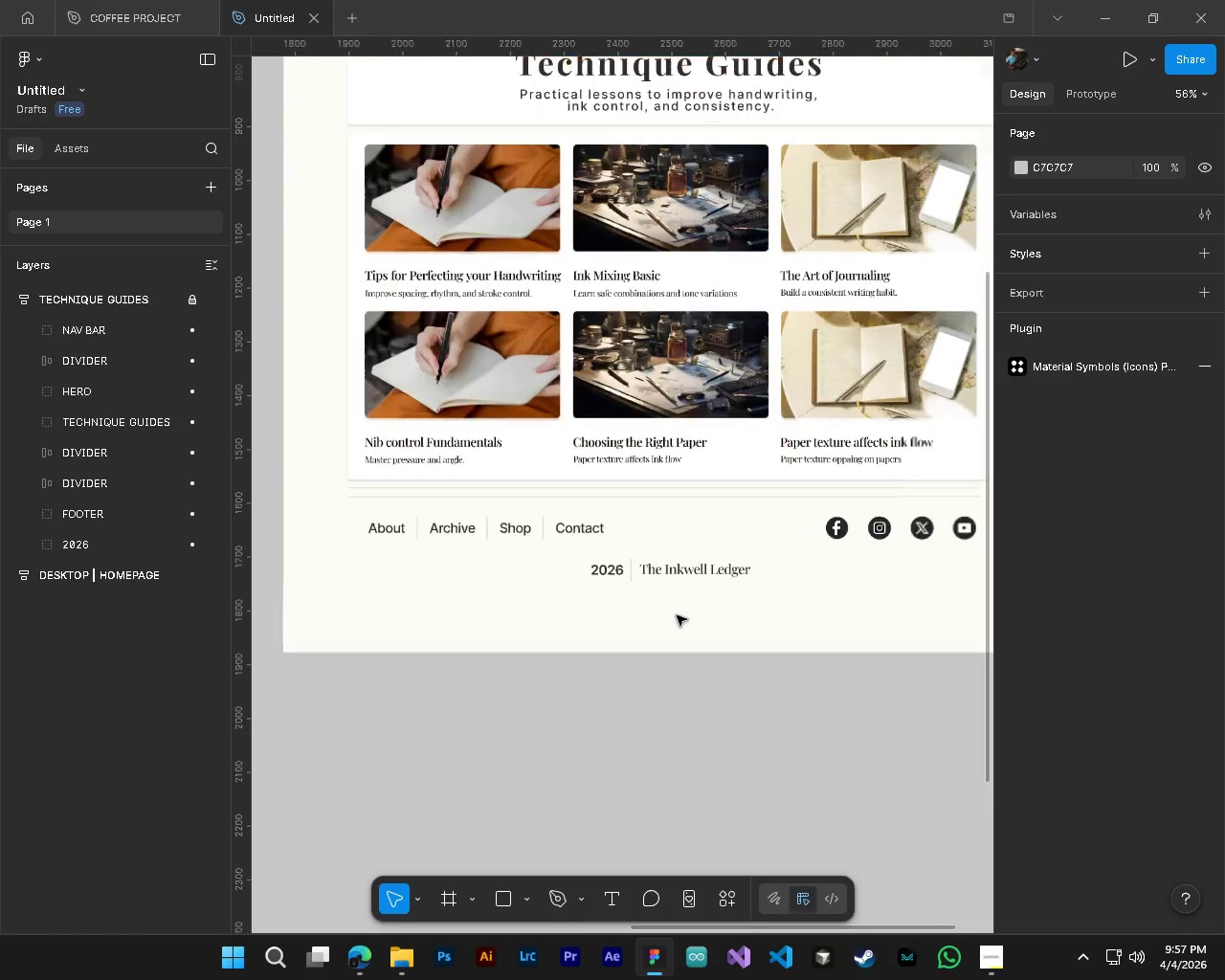 
key(Alt+Control+AltLeft)
 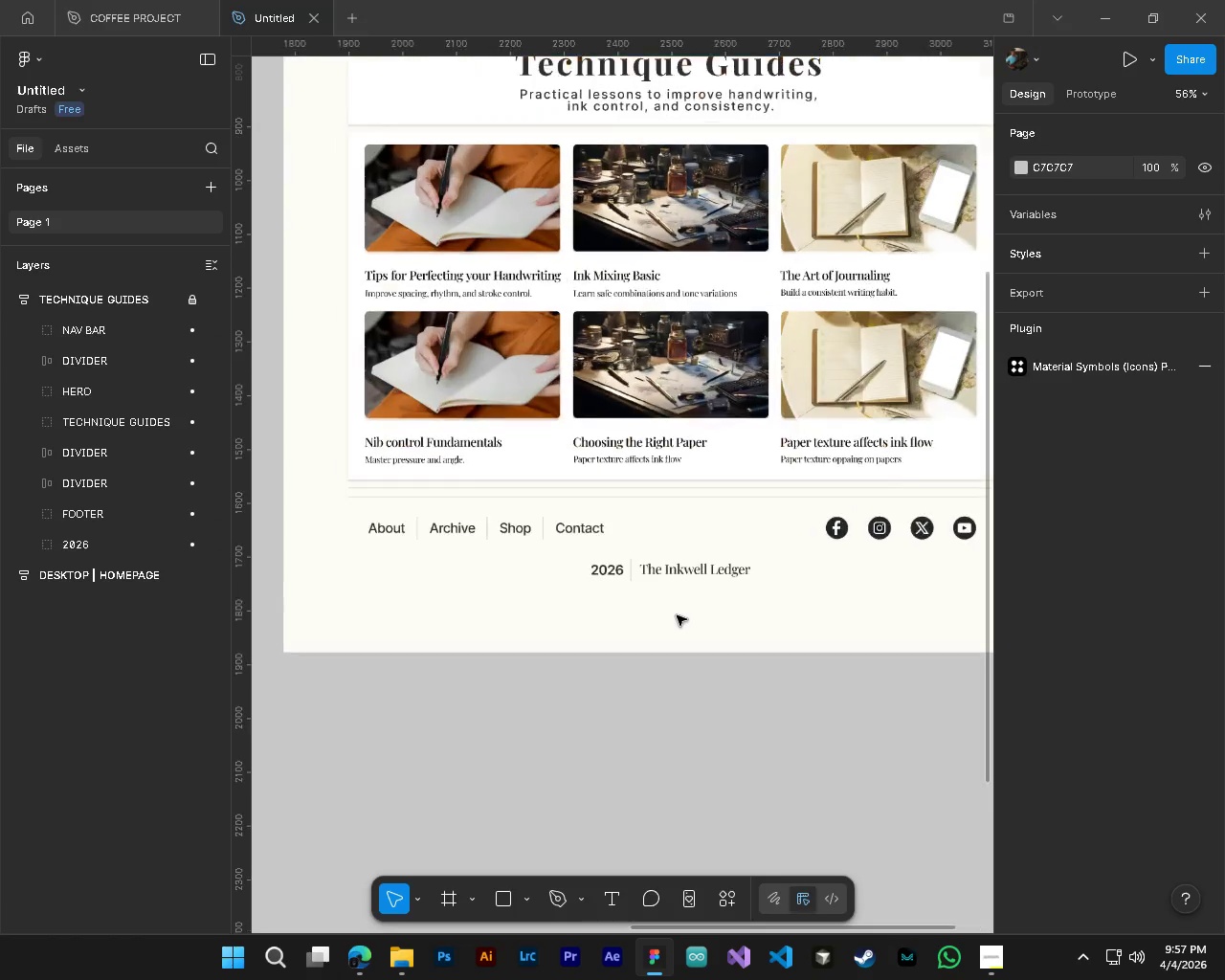 
key(Alt+Control+AltLeft)
 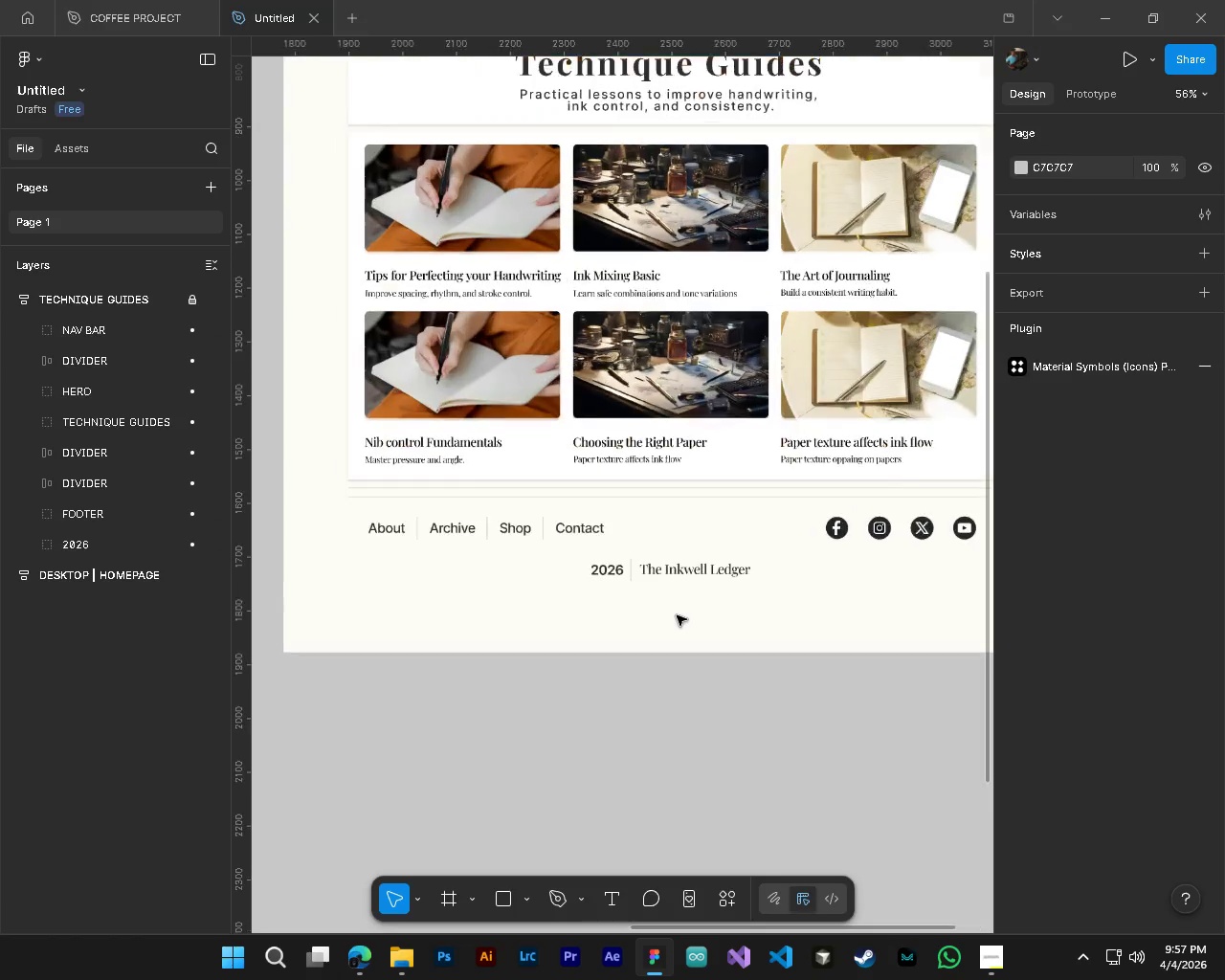 
key(Alt+Control+AltLeft)
 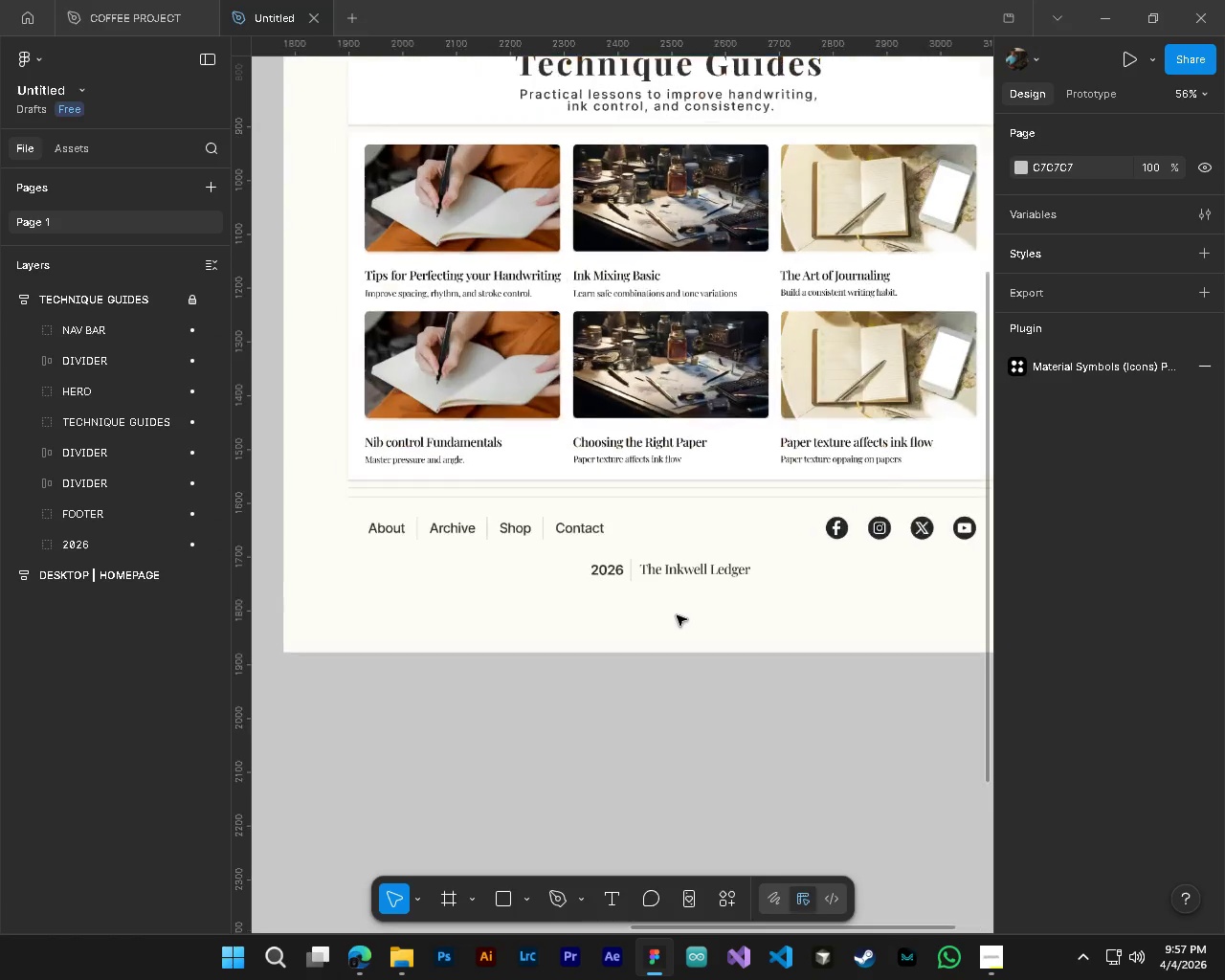 
key(Alt+Control+AltLeft)
 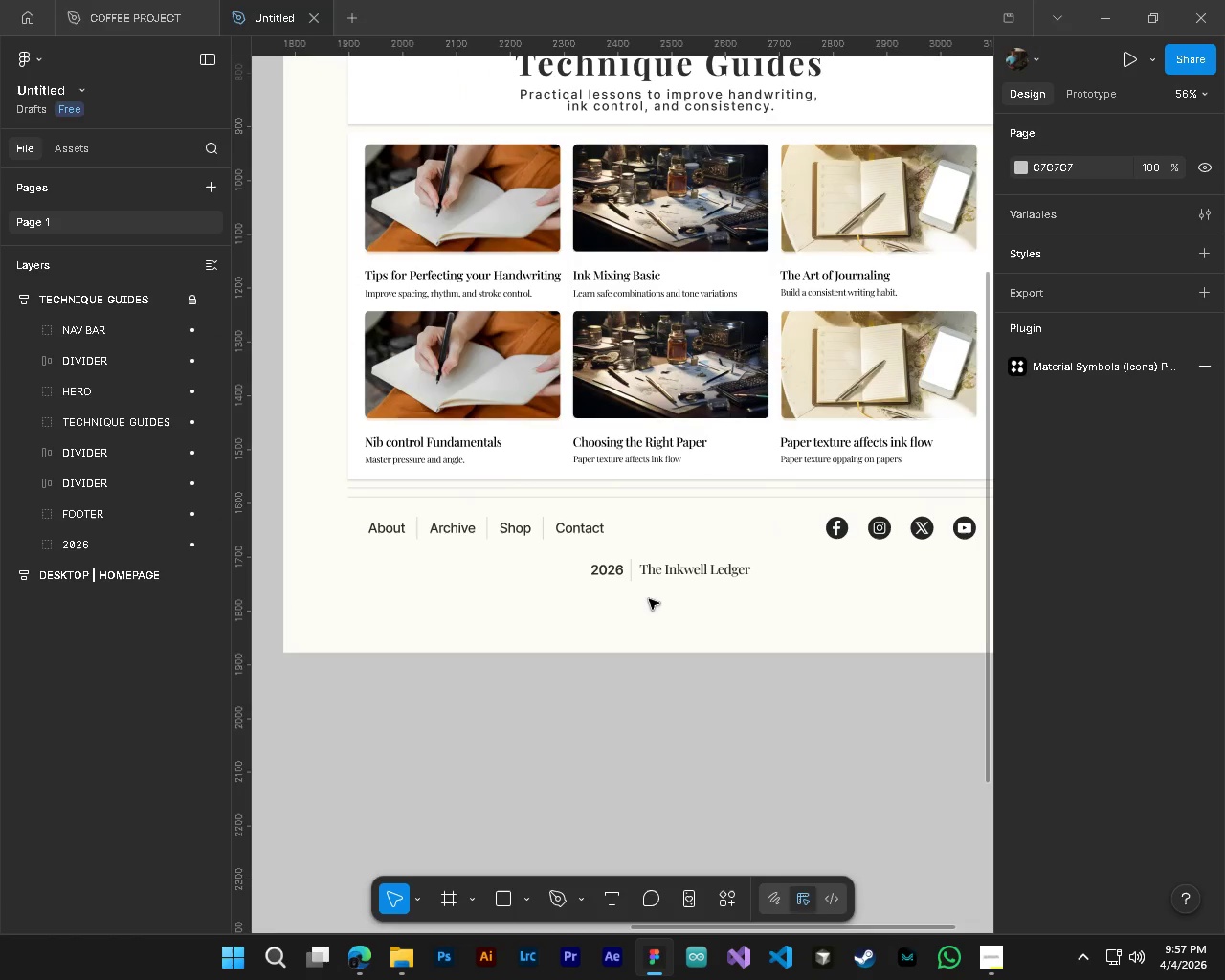 
scroll: coordinate [677, 615], scroll_direction: up, amount: 8.0
 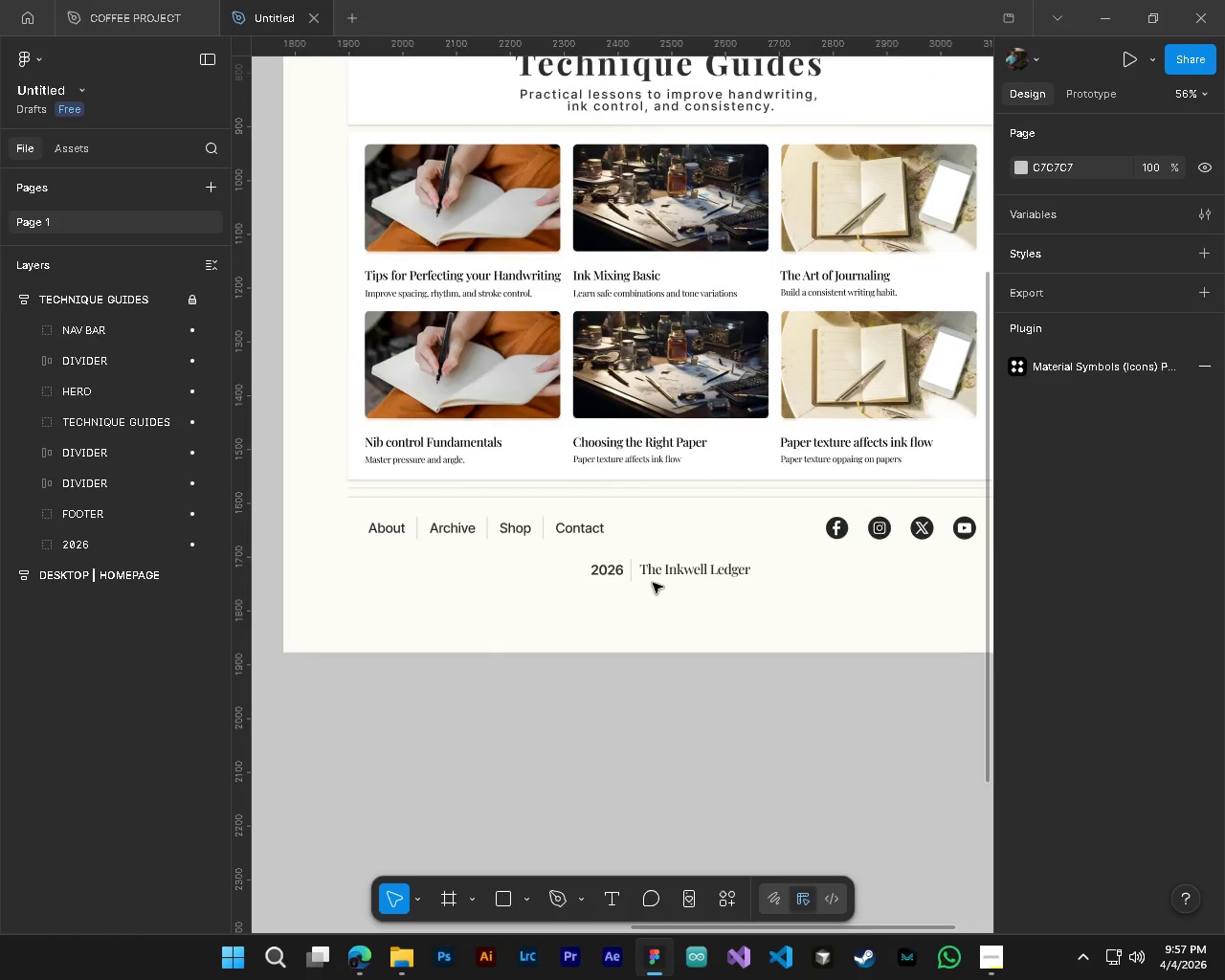 
hold_key(key=AltLeft, duration=0.88)
hold_key(key=ControlLeft, duration=0.86)
scroll: coordinate [557, 504], scroll_direction: up, amount: 1.0
 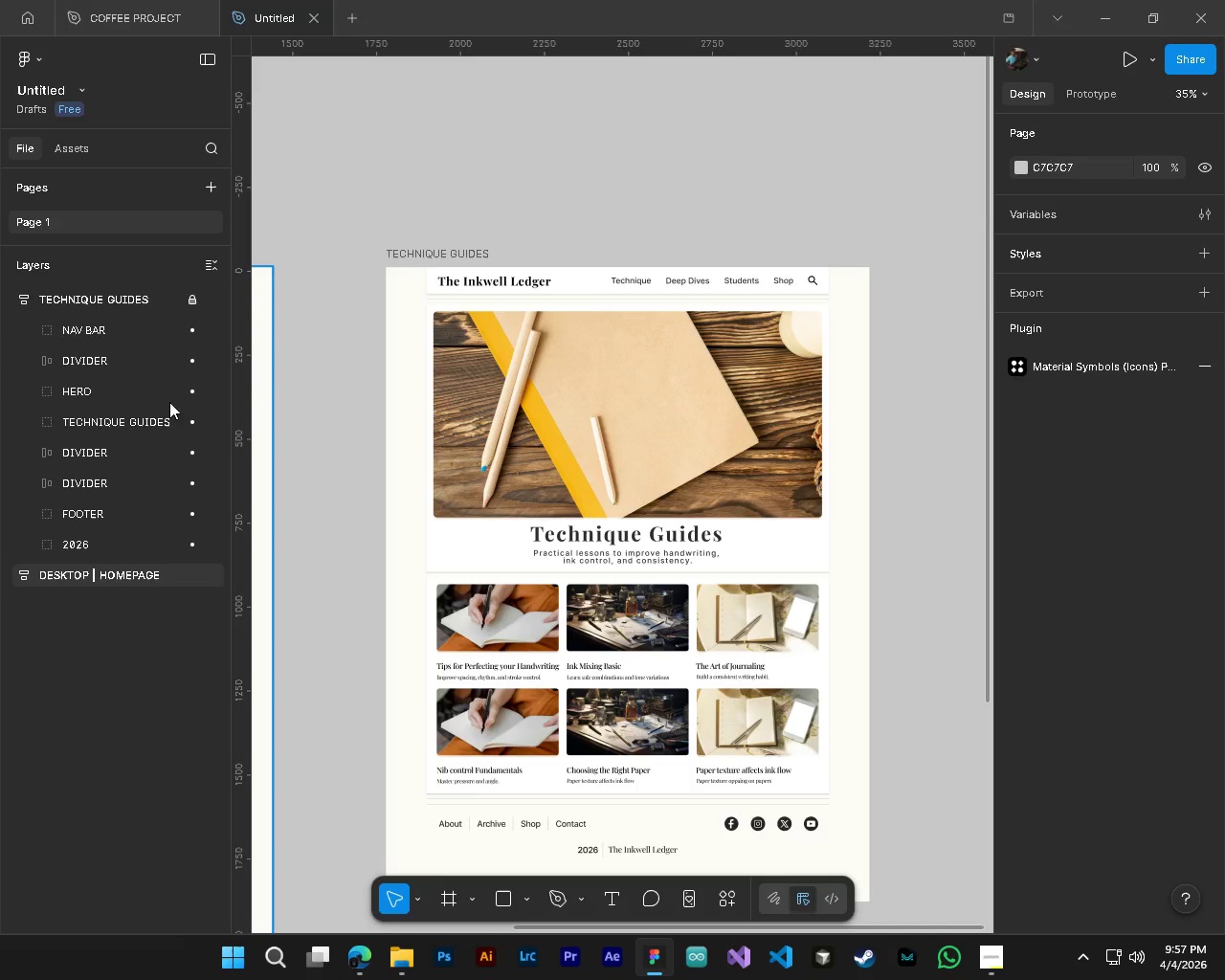 
left_click([97, 301])
 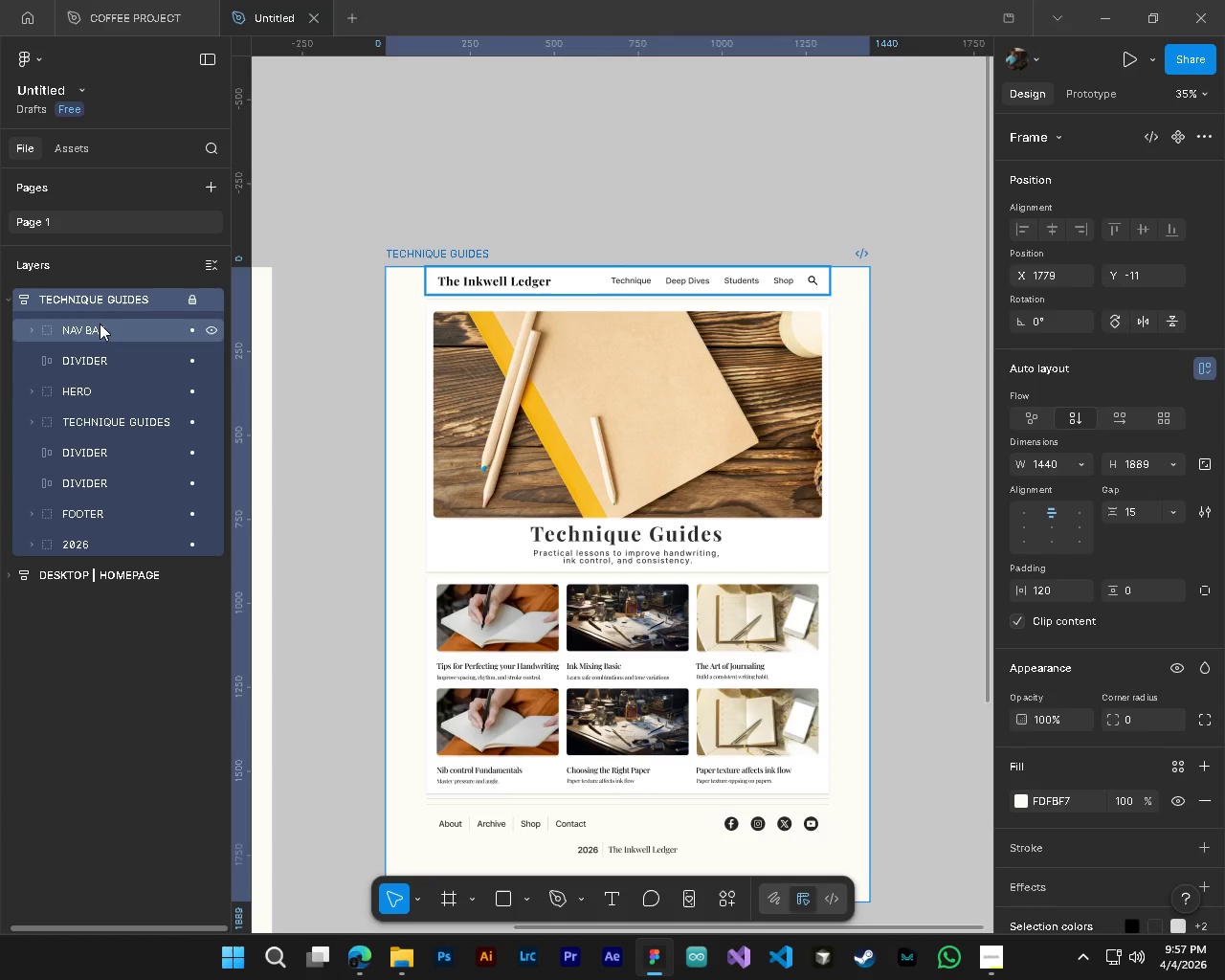 
left_click([100, 323])
 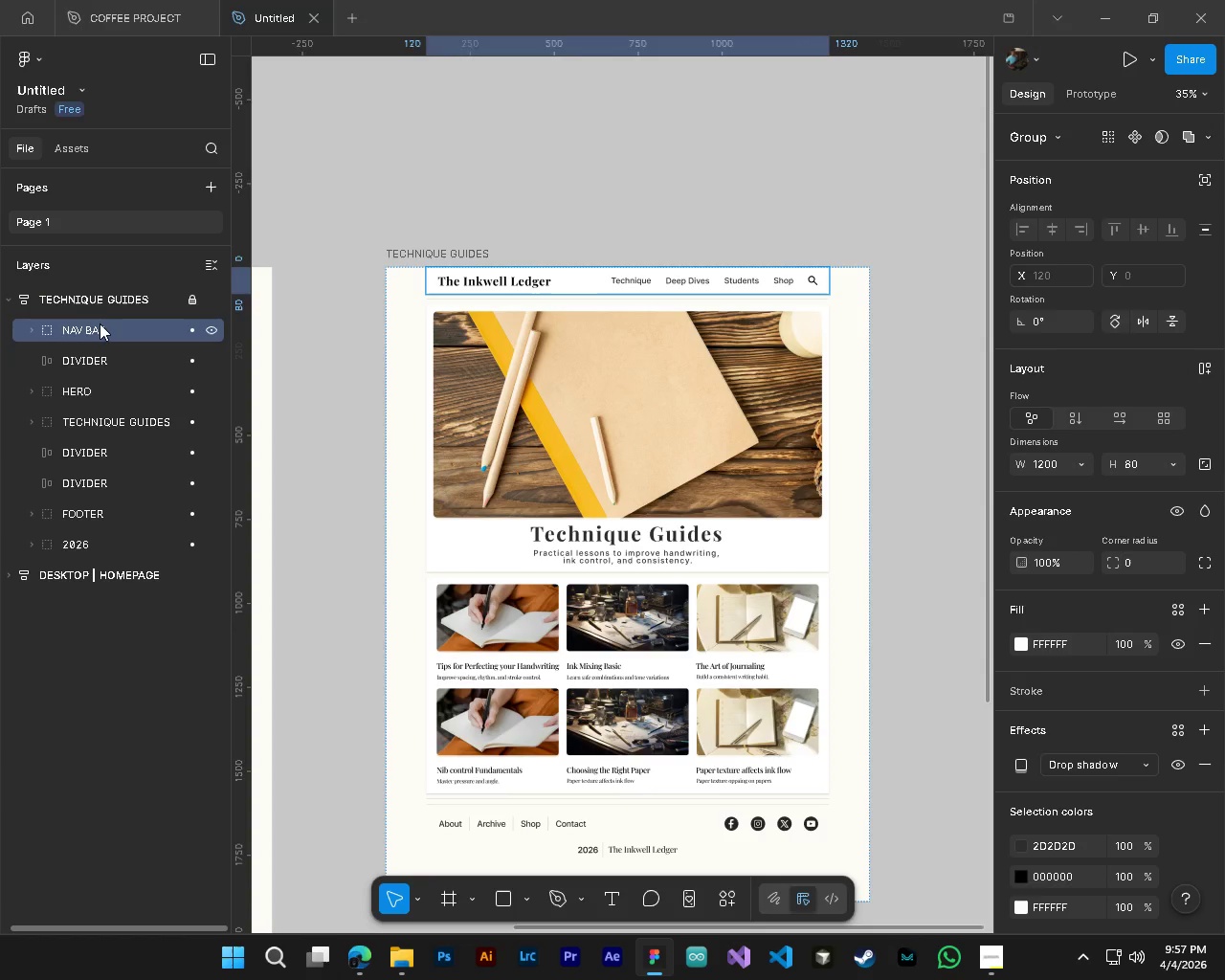 
hold_key(key=ShiftLeft, duration=1.5)
left_click([108, 356])
 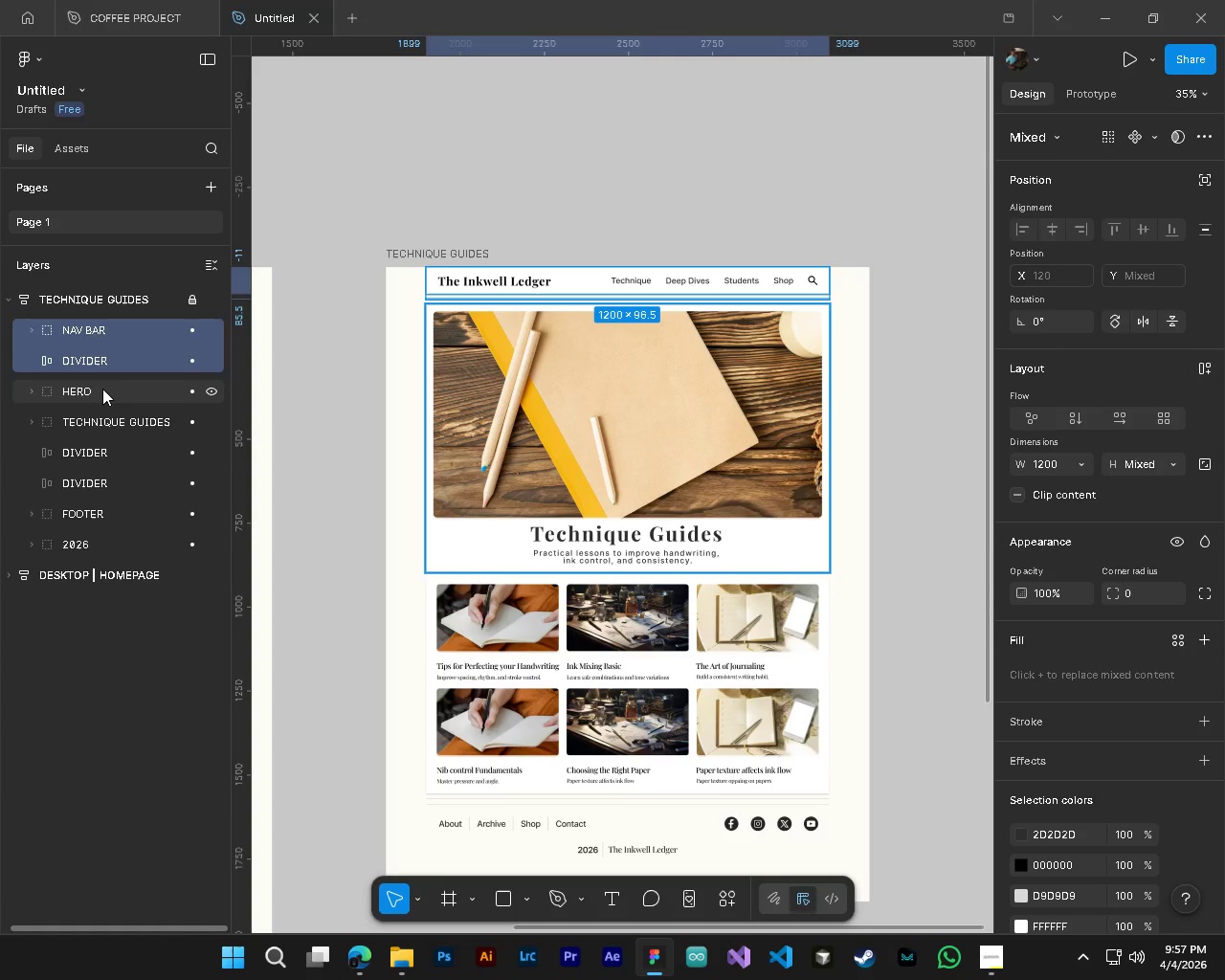 
left_click([102, 389])
 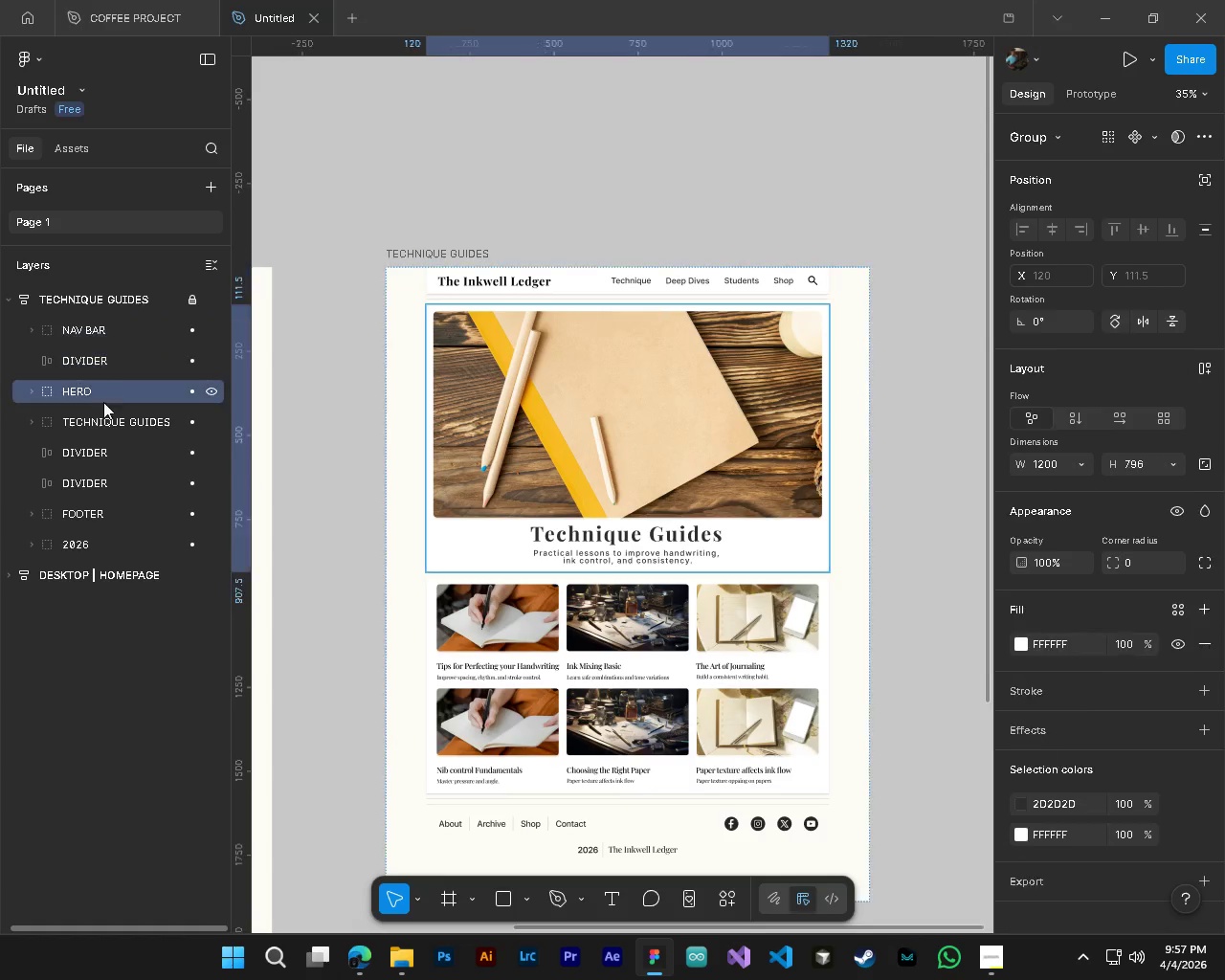 
hold_key(key=ShiftLeft, duration=0.91)
 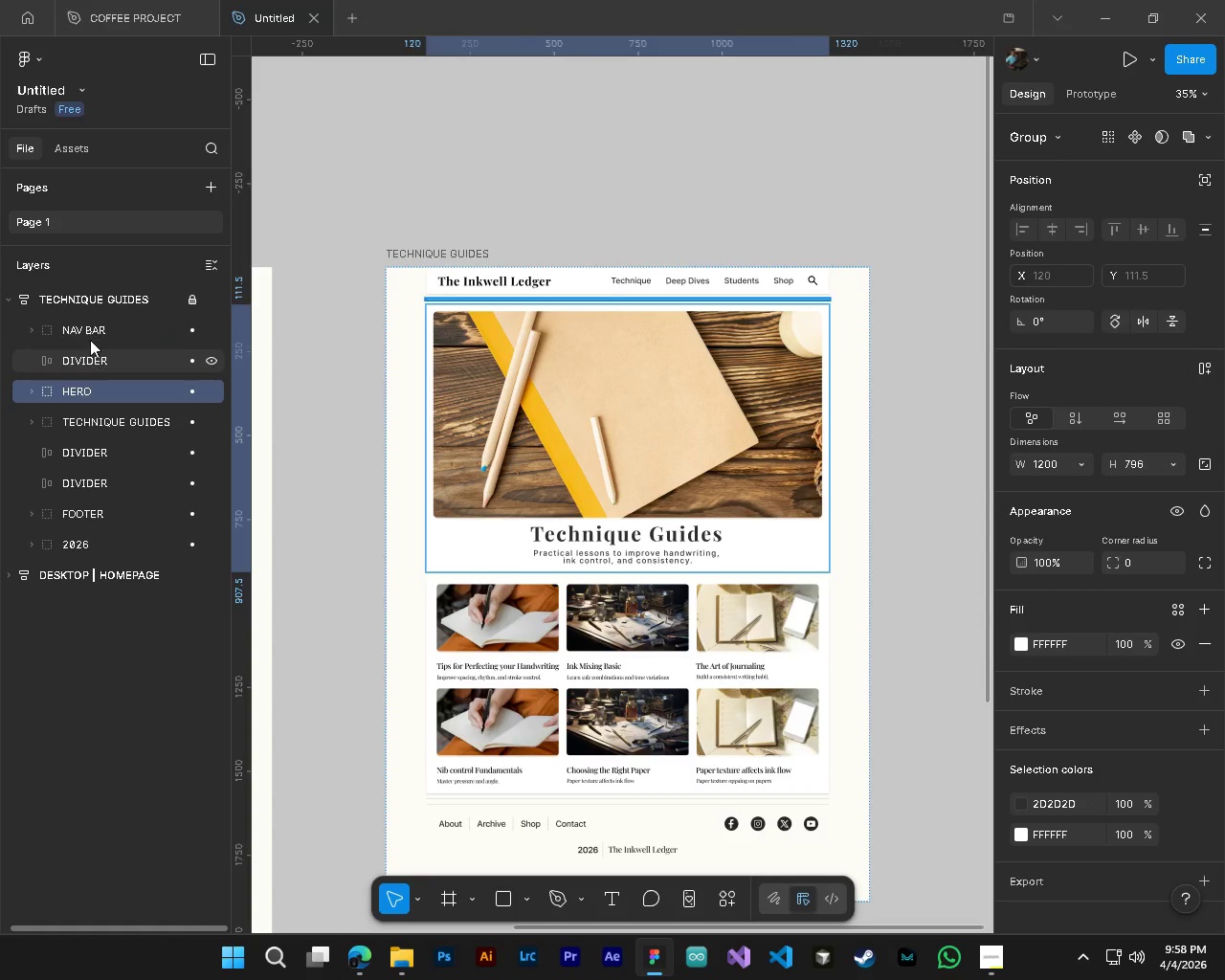 
hold_key(key=ControlLeft, duration=1.5)
left_click([88, 331])
 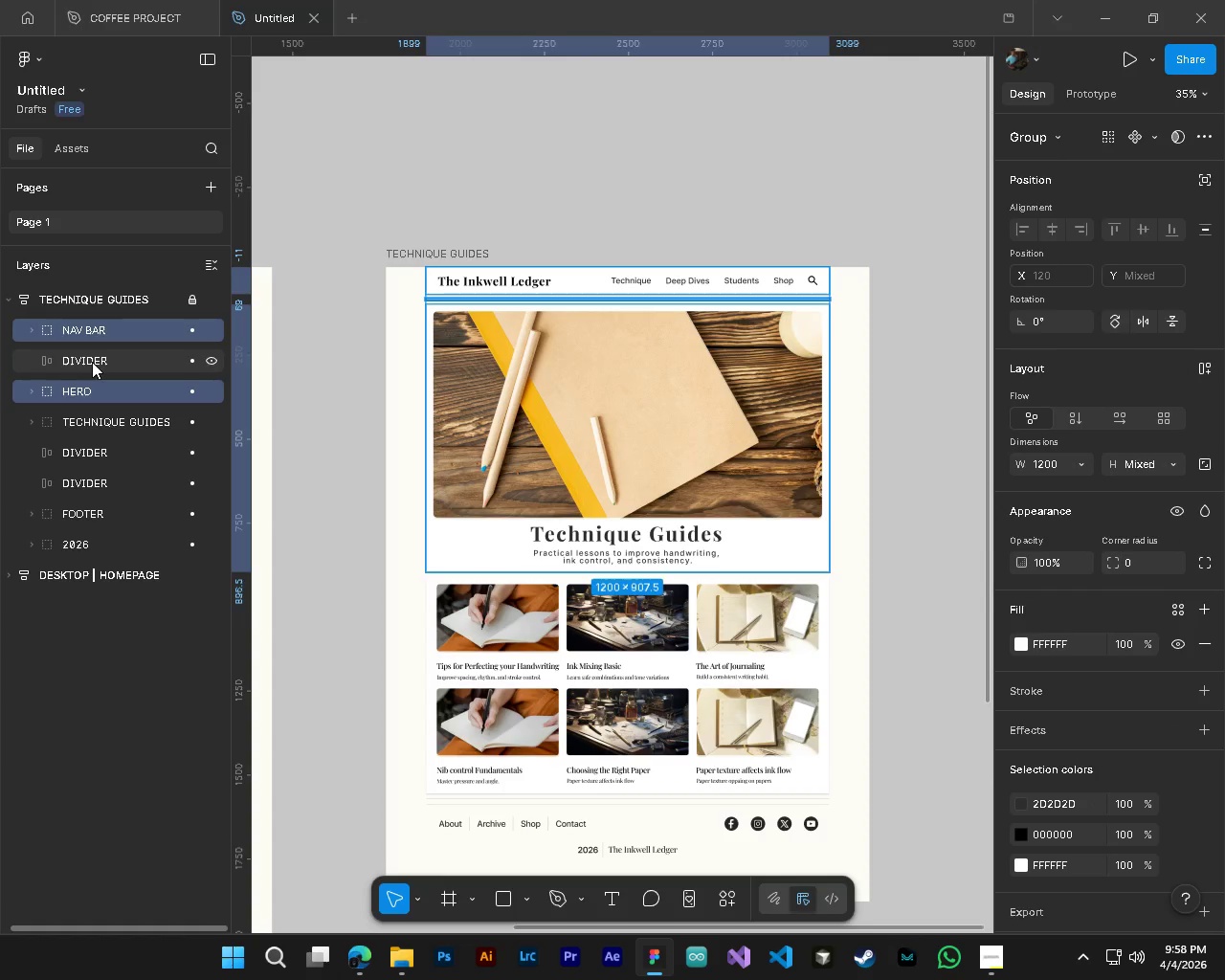 
double_click([92, 362])
 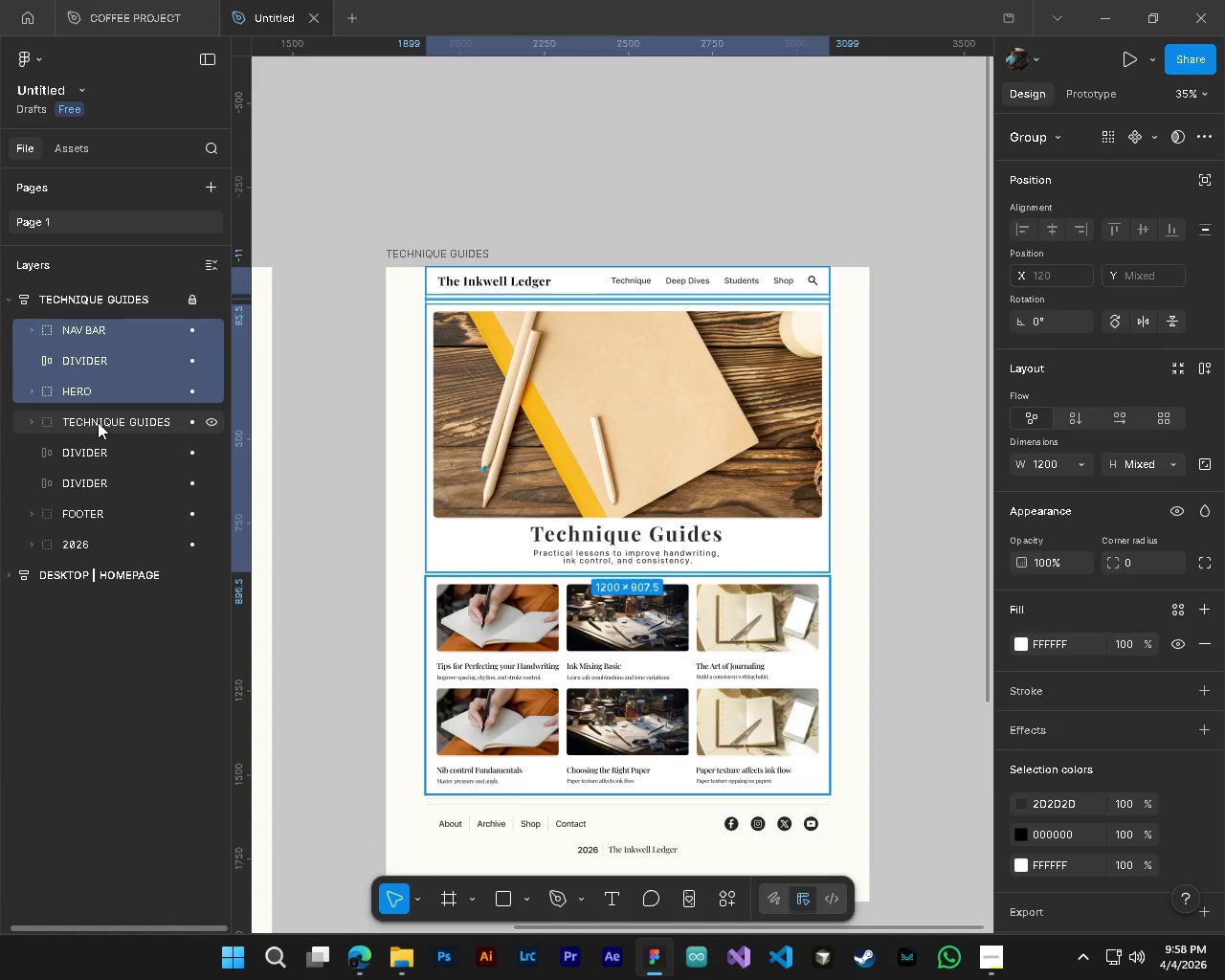 
left_click([98, 422])
 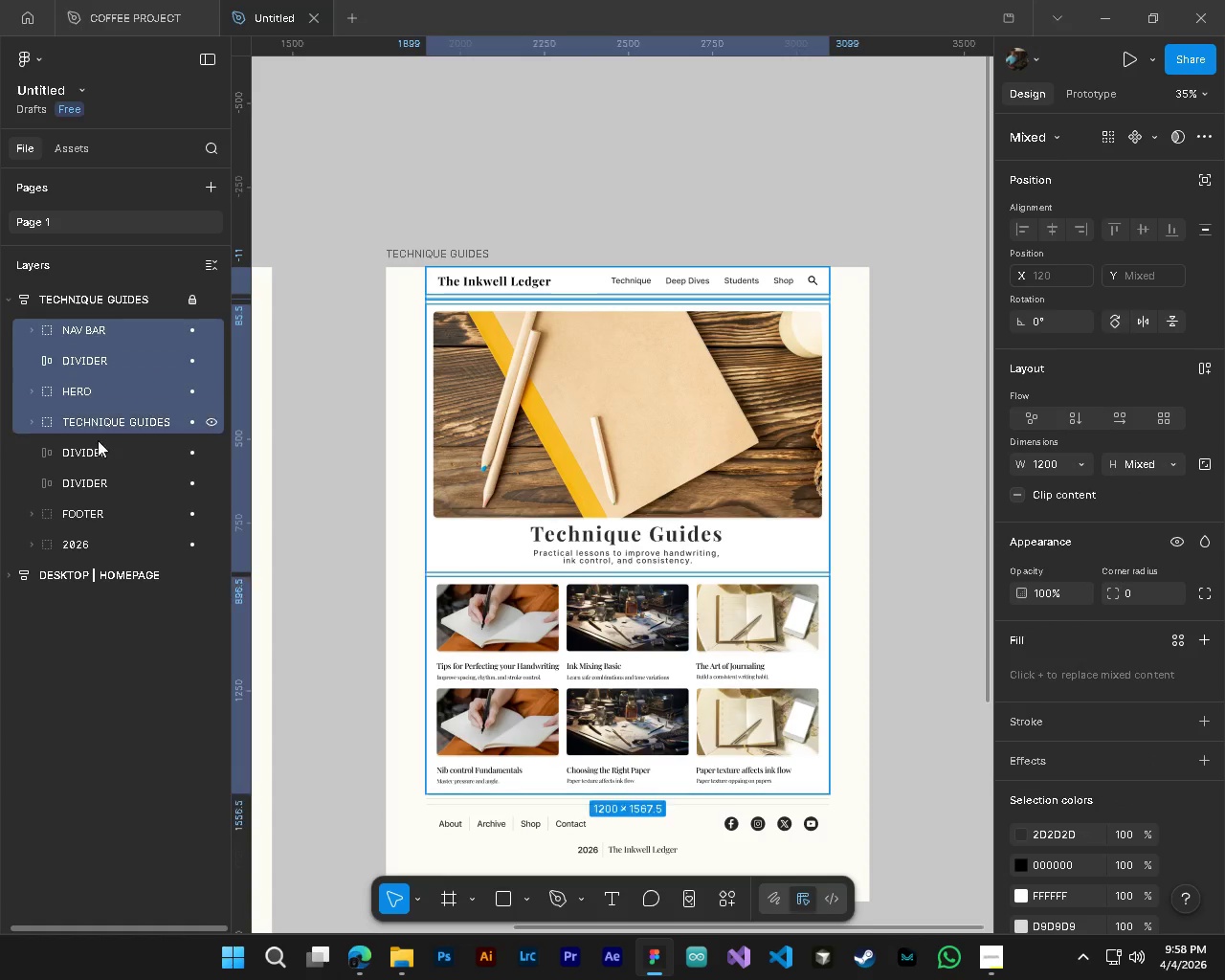 
hold_key(key=ControlLeft, duration=1.52)
double_click([98, 453])
 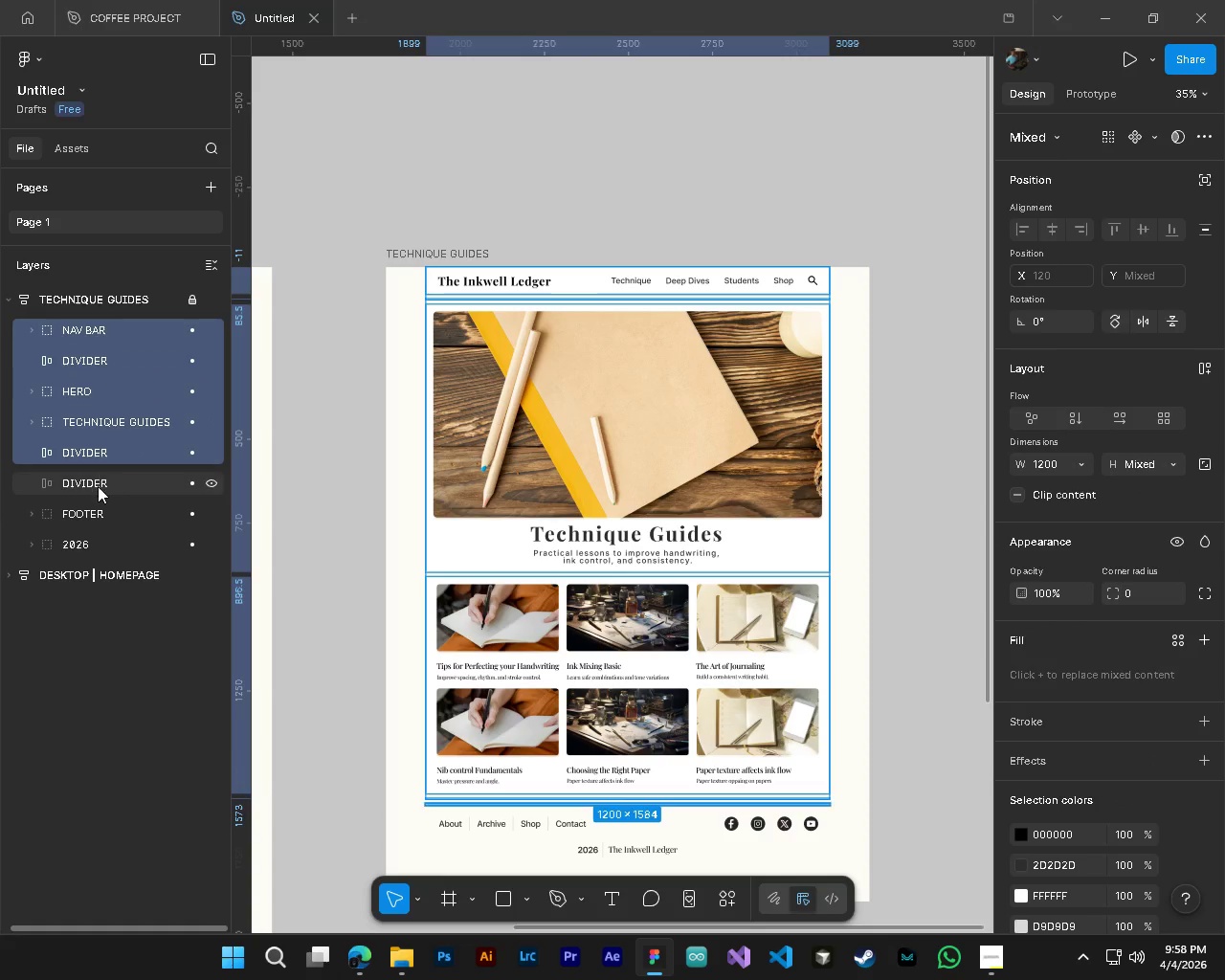 
triple_click([98, 486])
 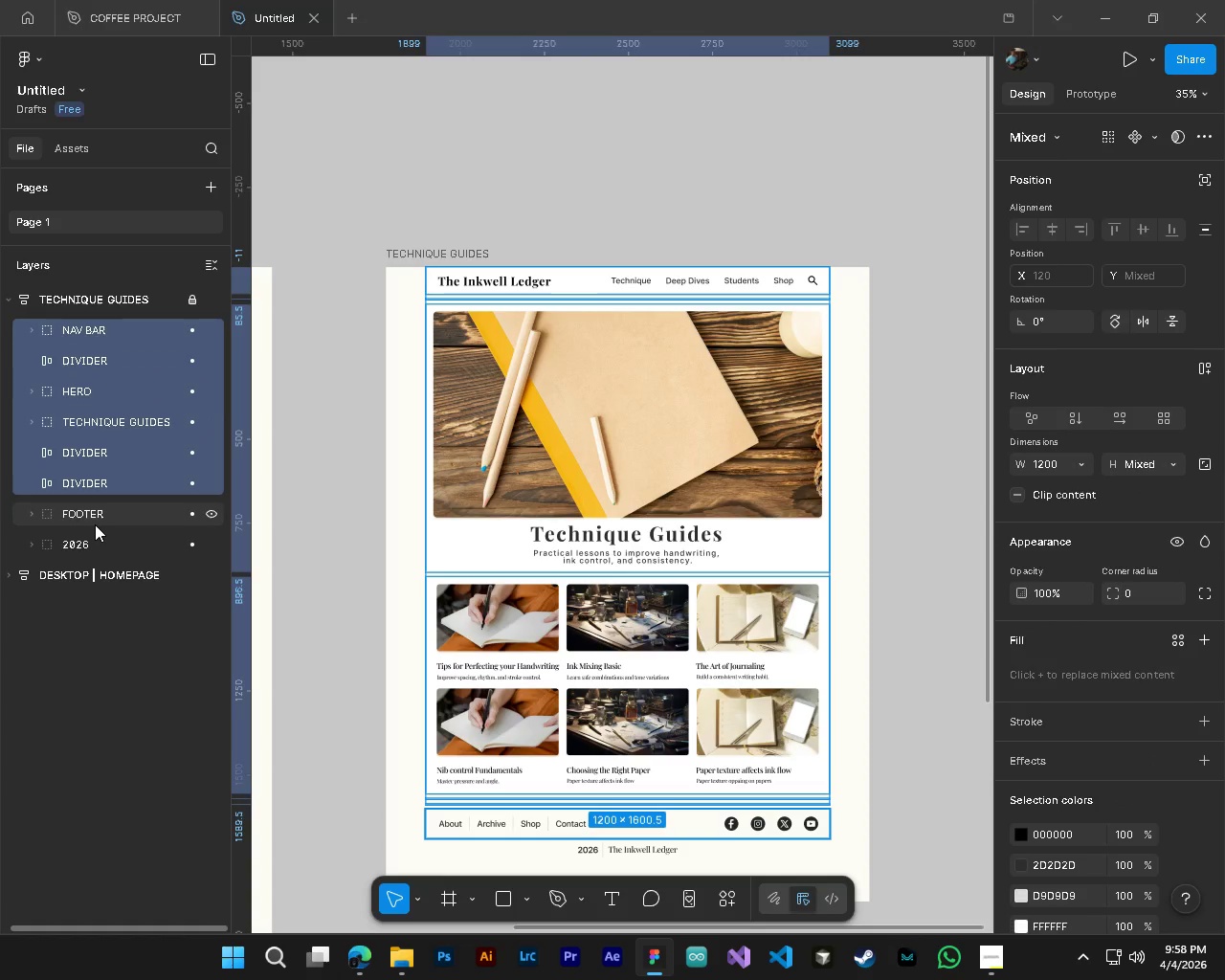 
left_click([95, 524])
 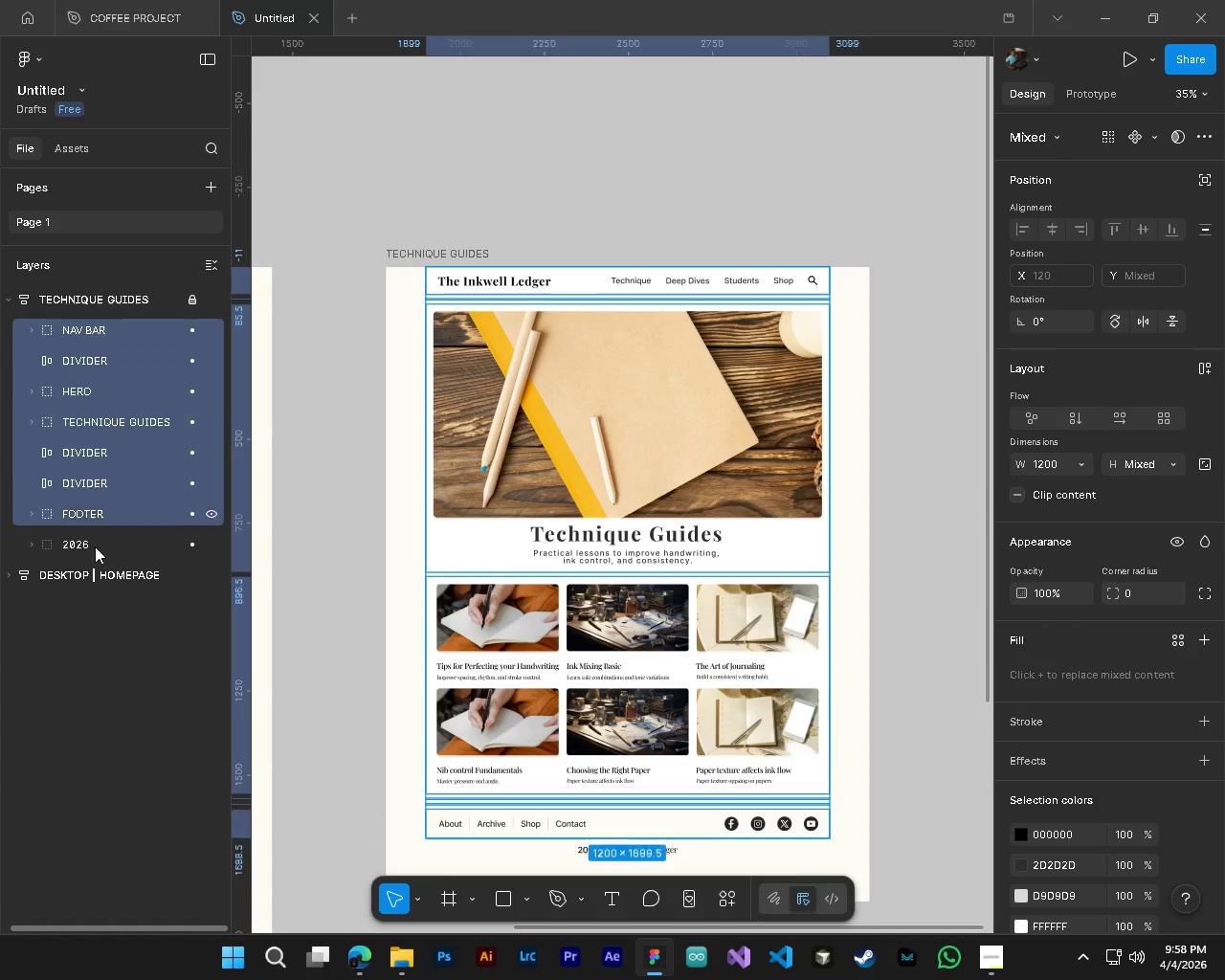 
hold_key(key=ControlLeft, duration=0.39)
double_click([95, 548])
 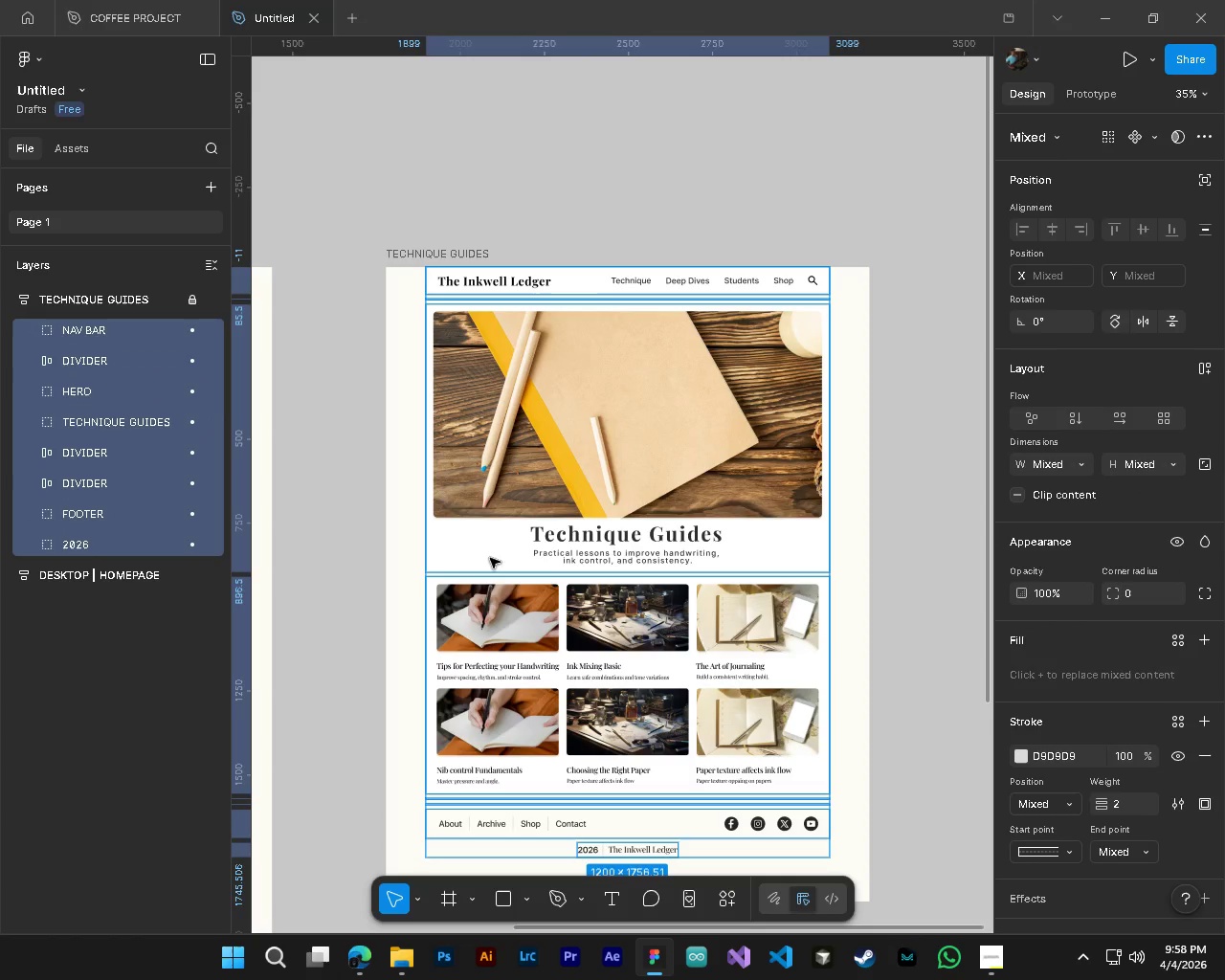 
scroll: coordinate [694, 572], scroll_direction: down, amount: 1.0
 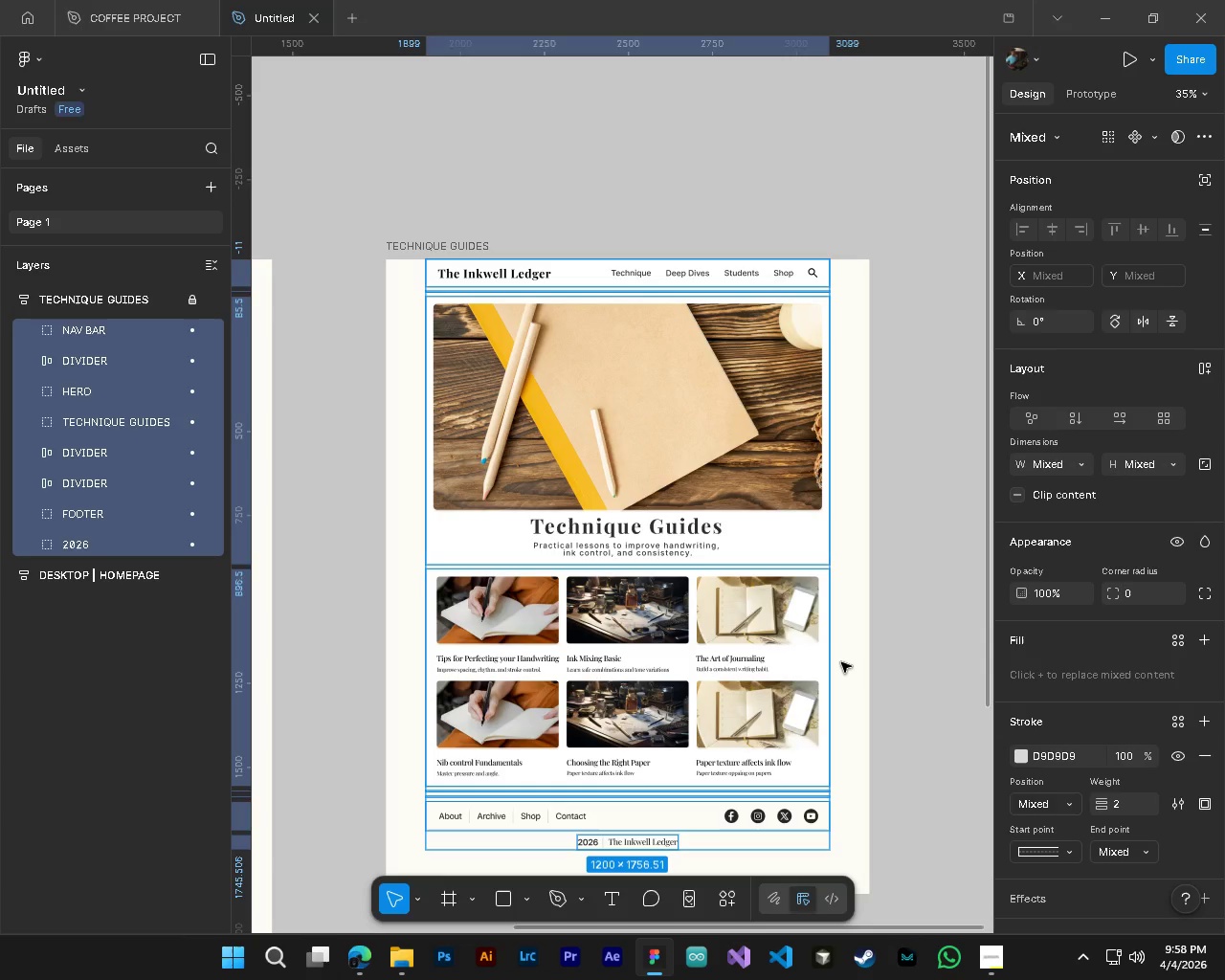 
hold_key(key=ControlLeft, duration=0.73)
 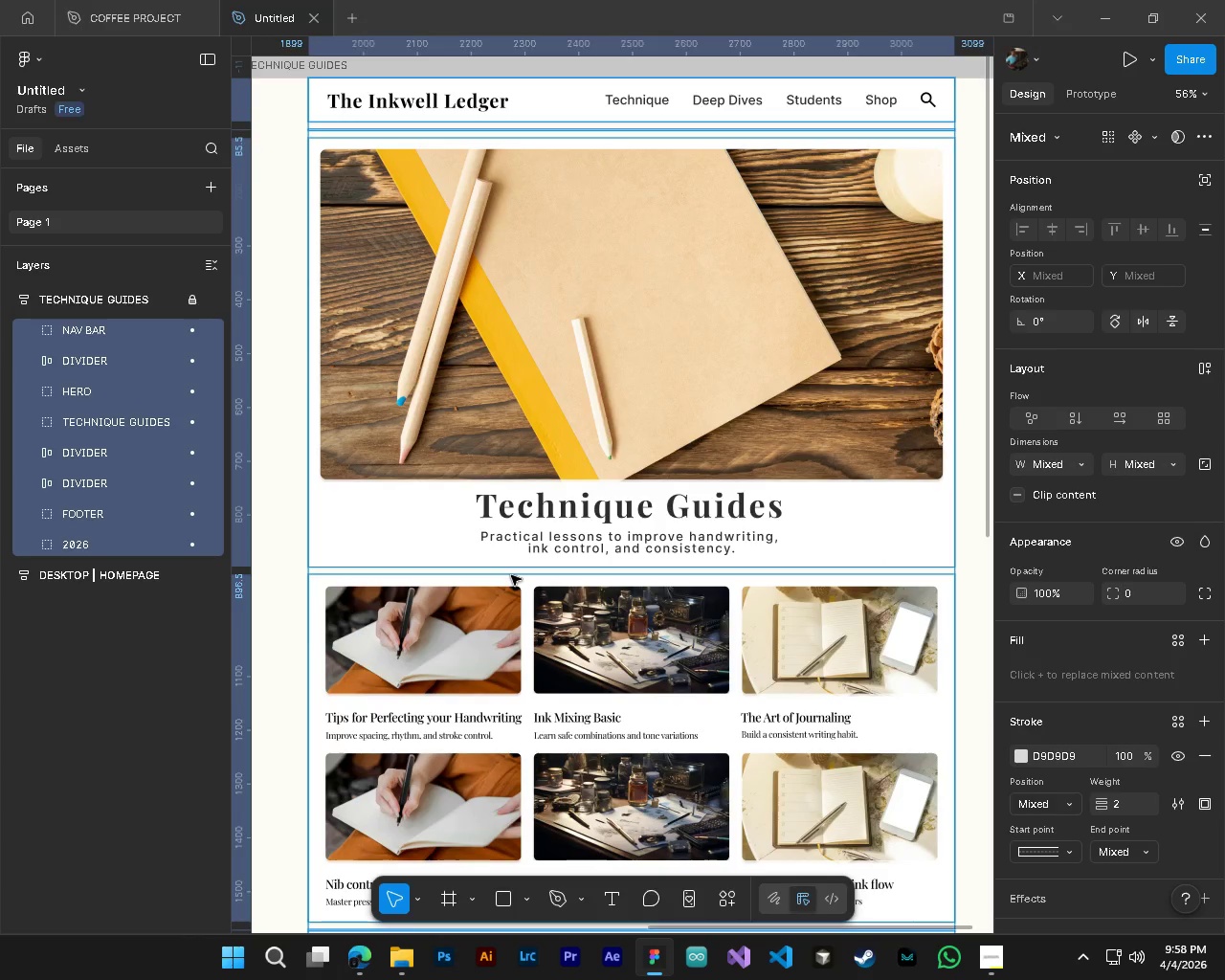 
key(Alt+Control+AltLeft)
 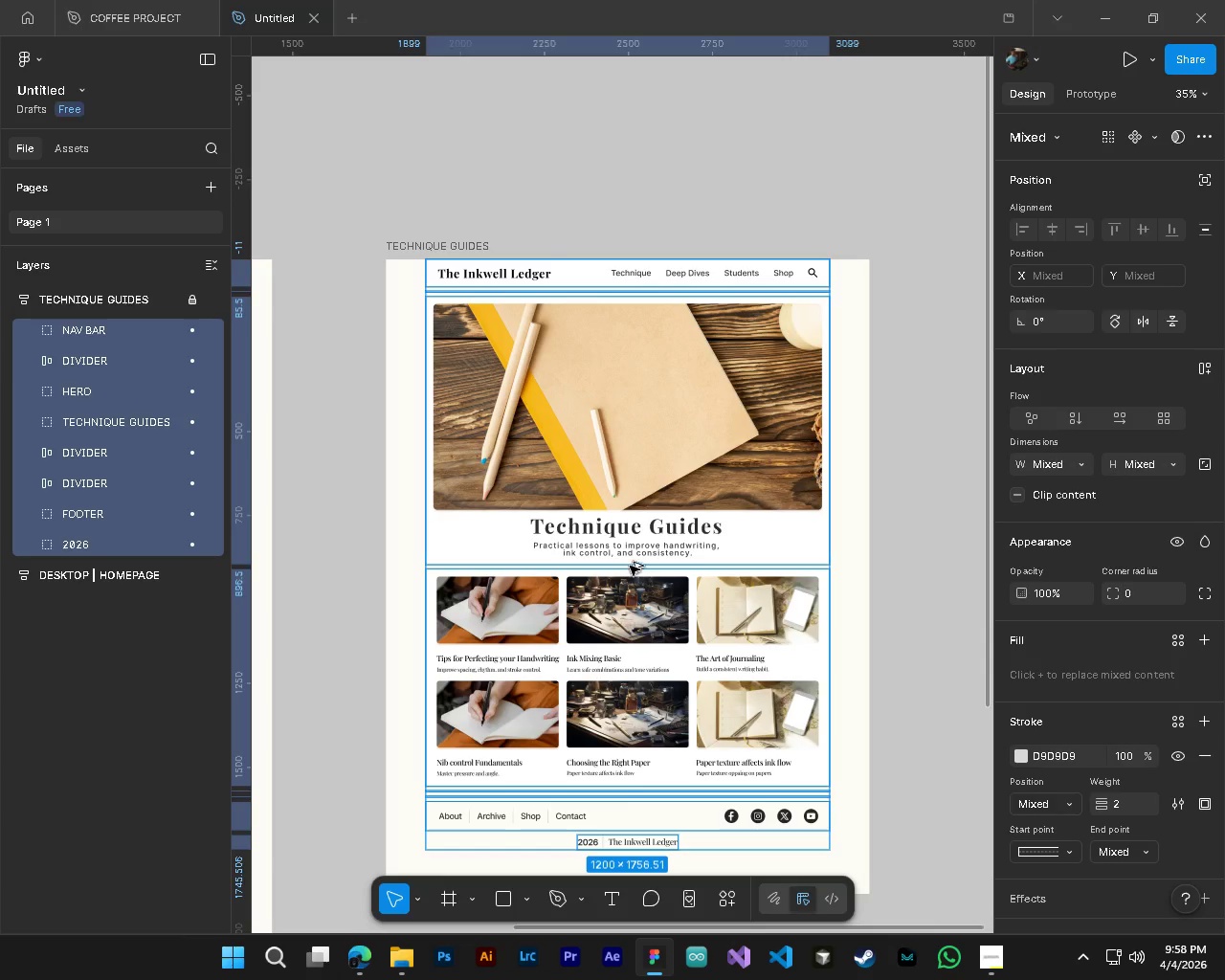 
hold_key(key=AltLeft, duration=0.67)
 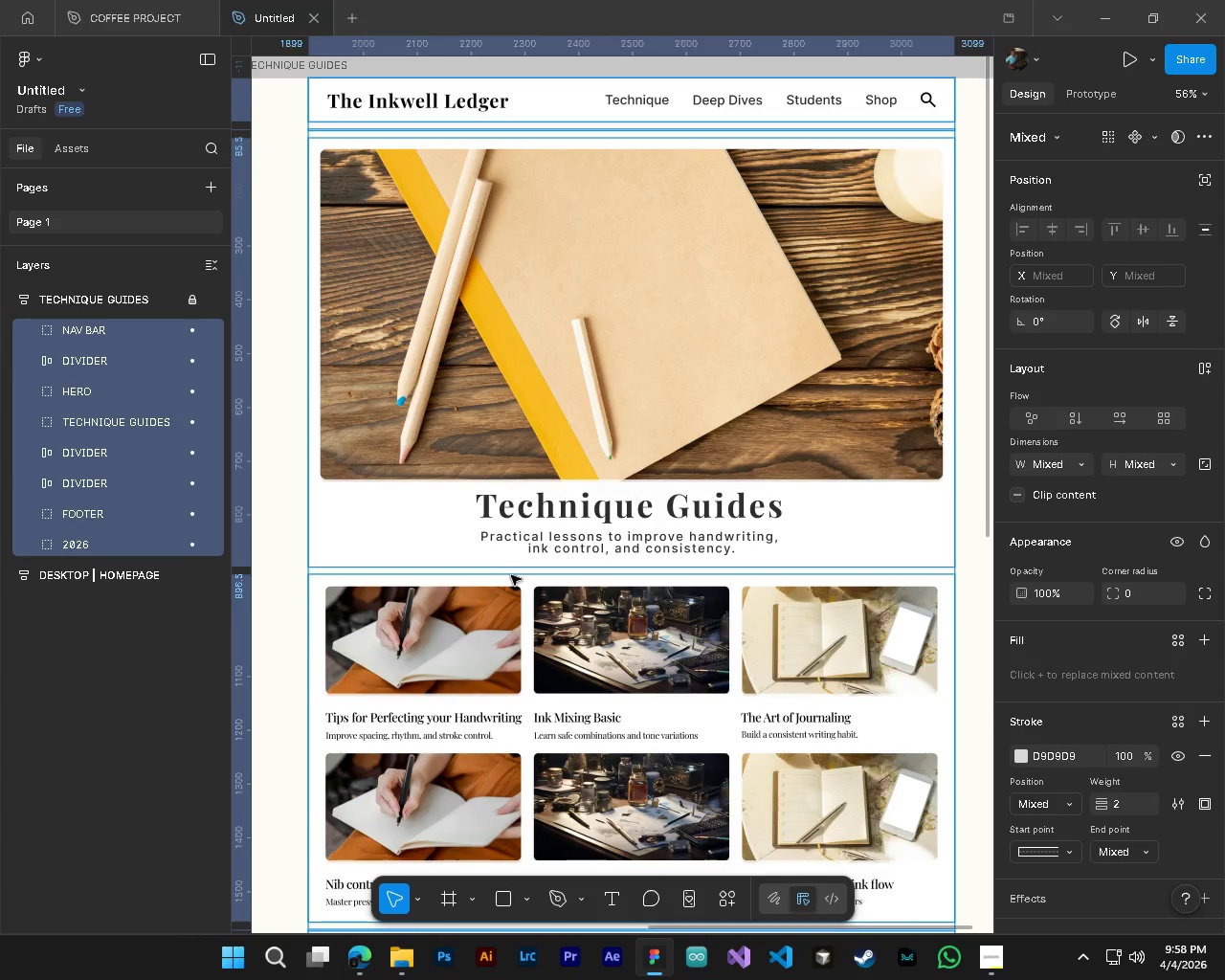 
hold_key(key=AltLeft, duration=1.86)
 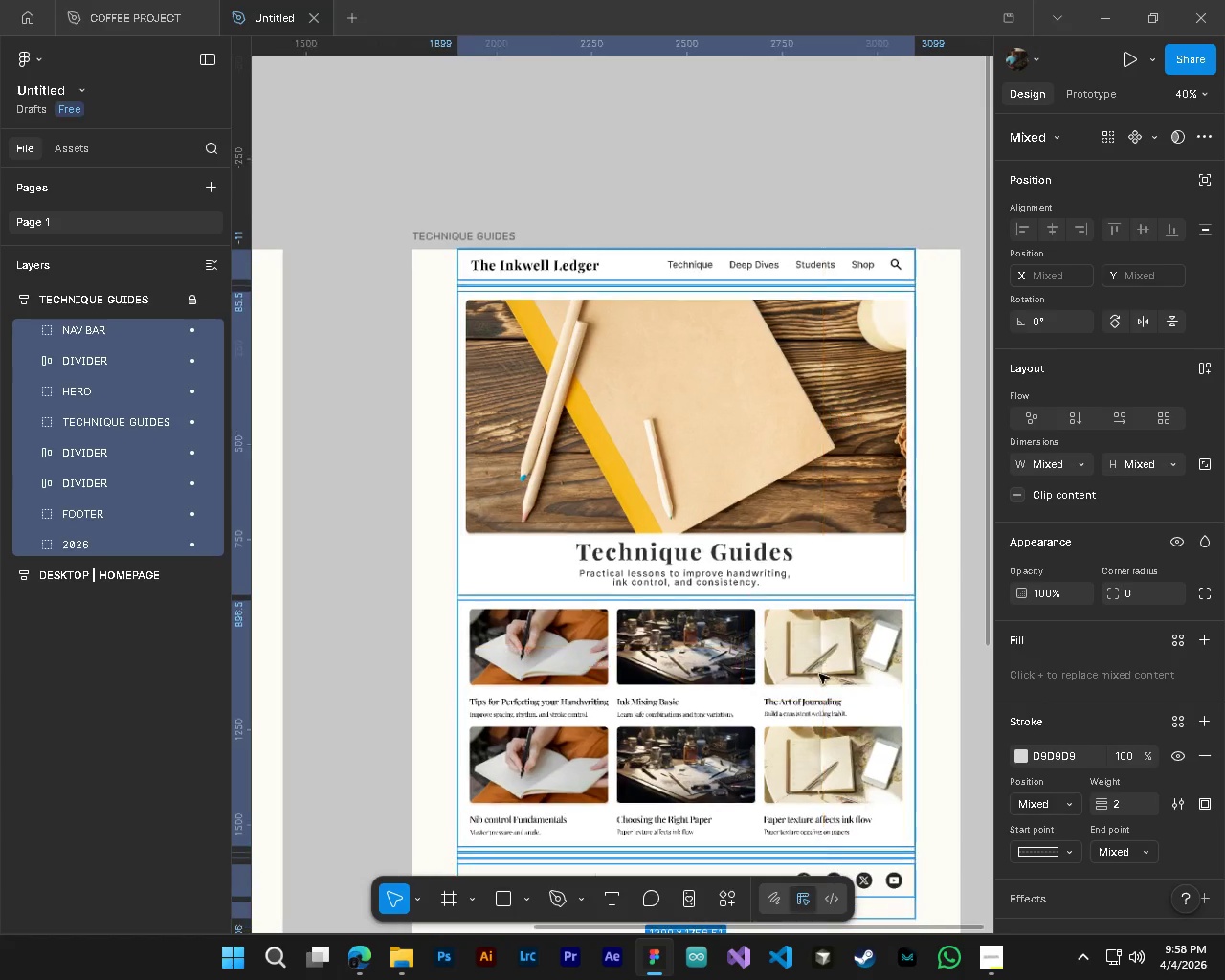 
scroll: coordinate [622, 560], scroll_direction: up, amount: 4.0
 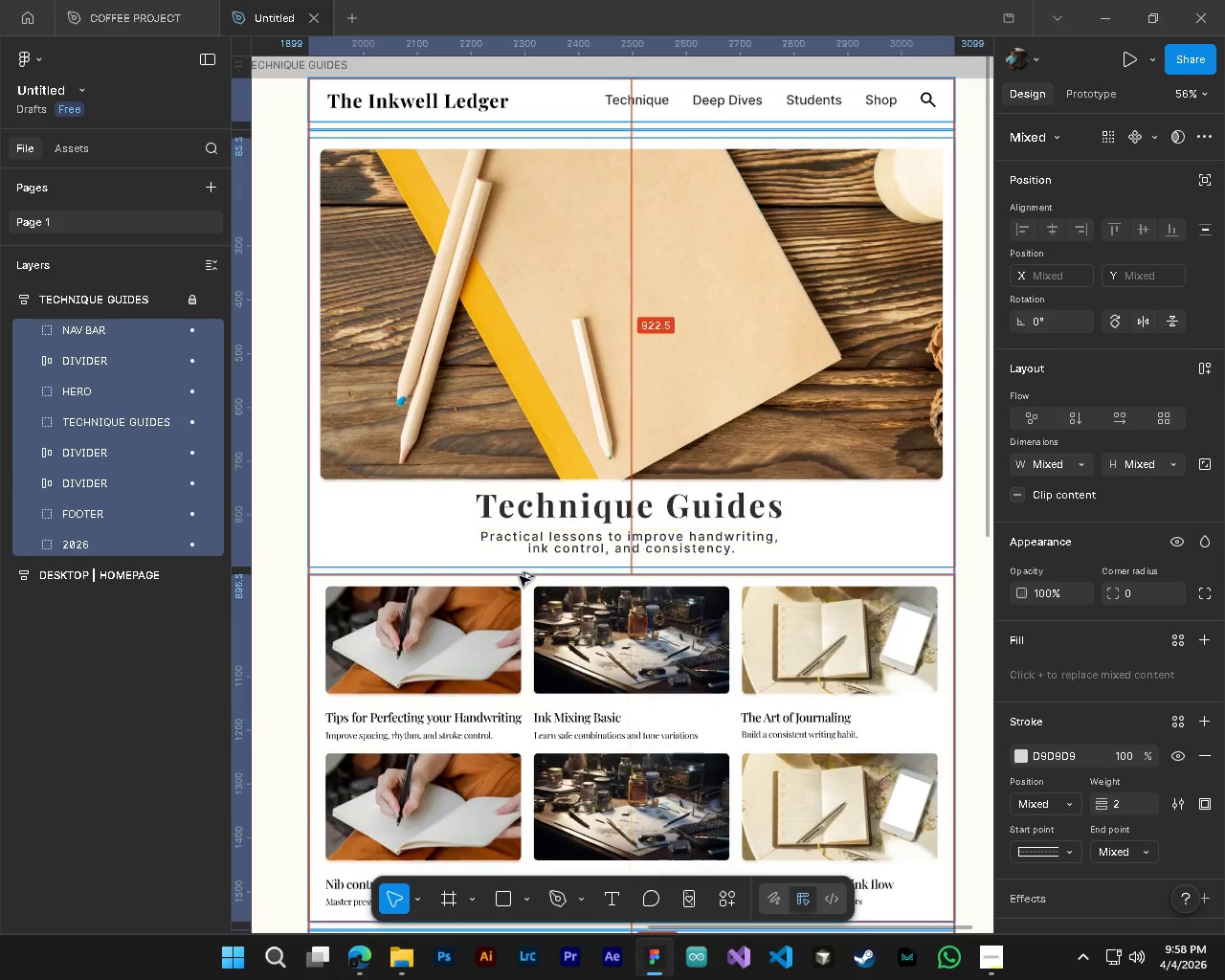 
hold_key(key=AltLeft, duration=0.45)
hold_key(key=ControlLeft, duration=0.47)
scroll: coordinate [828, 714], scroll_direction: down, amount: 13.0
 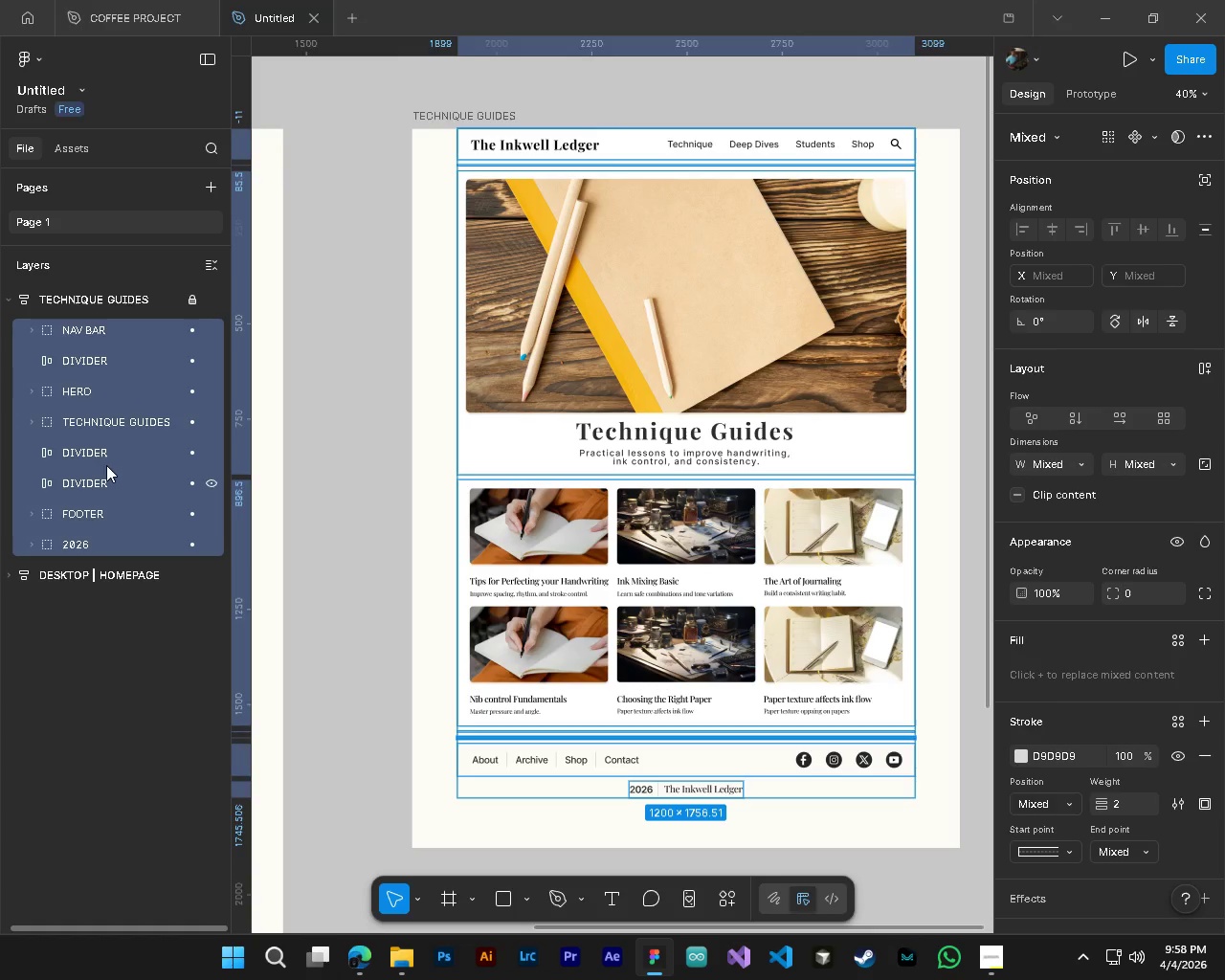 
left_click([101, 459])
 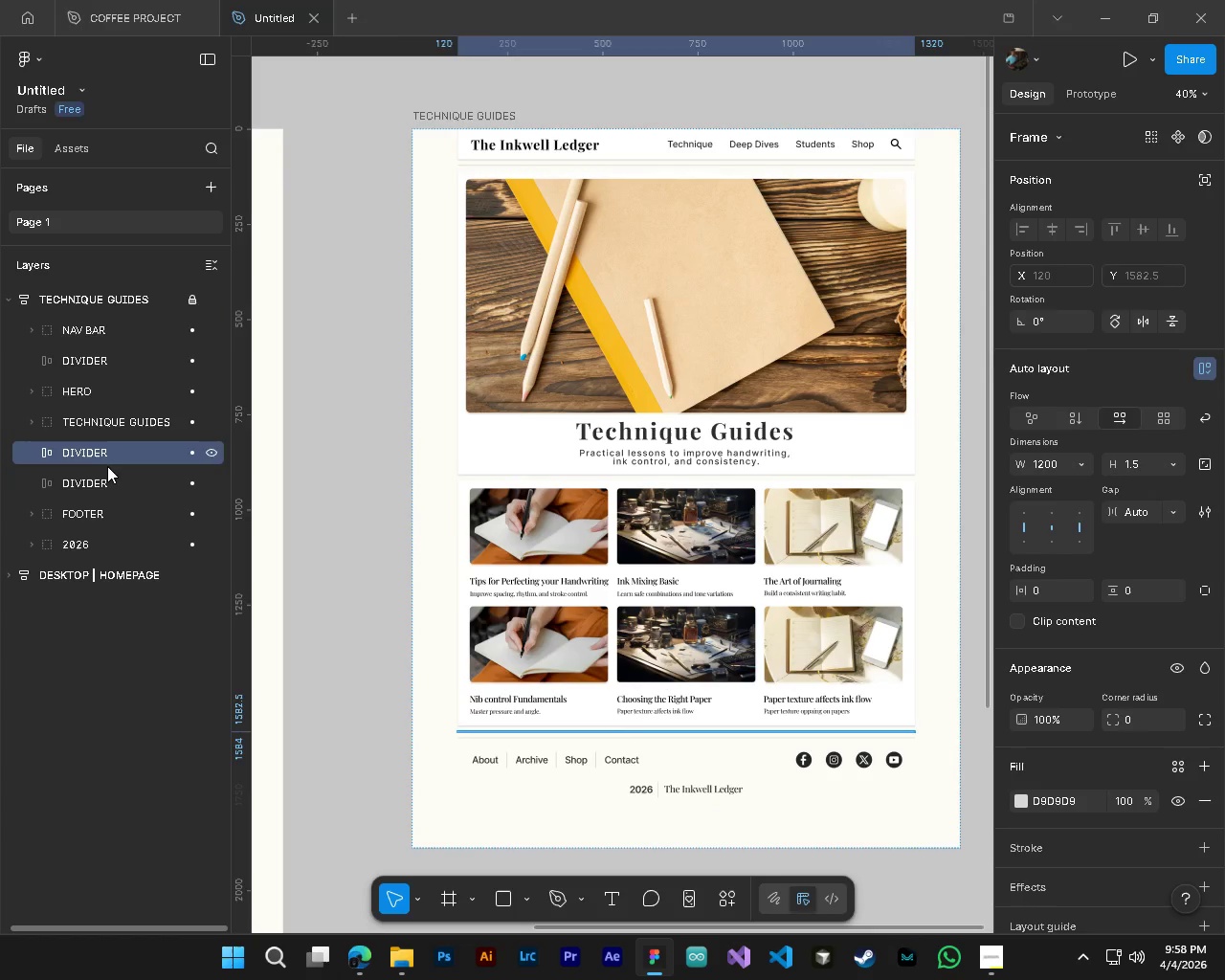 
left_click([110, 471])
 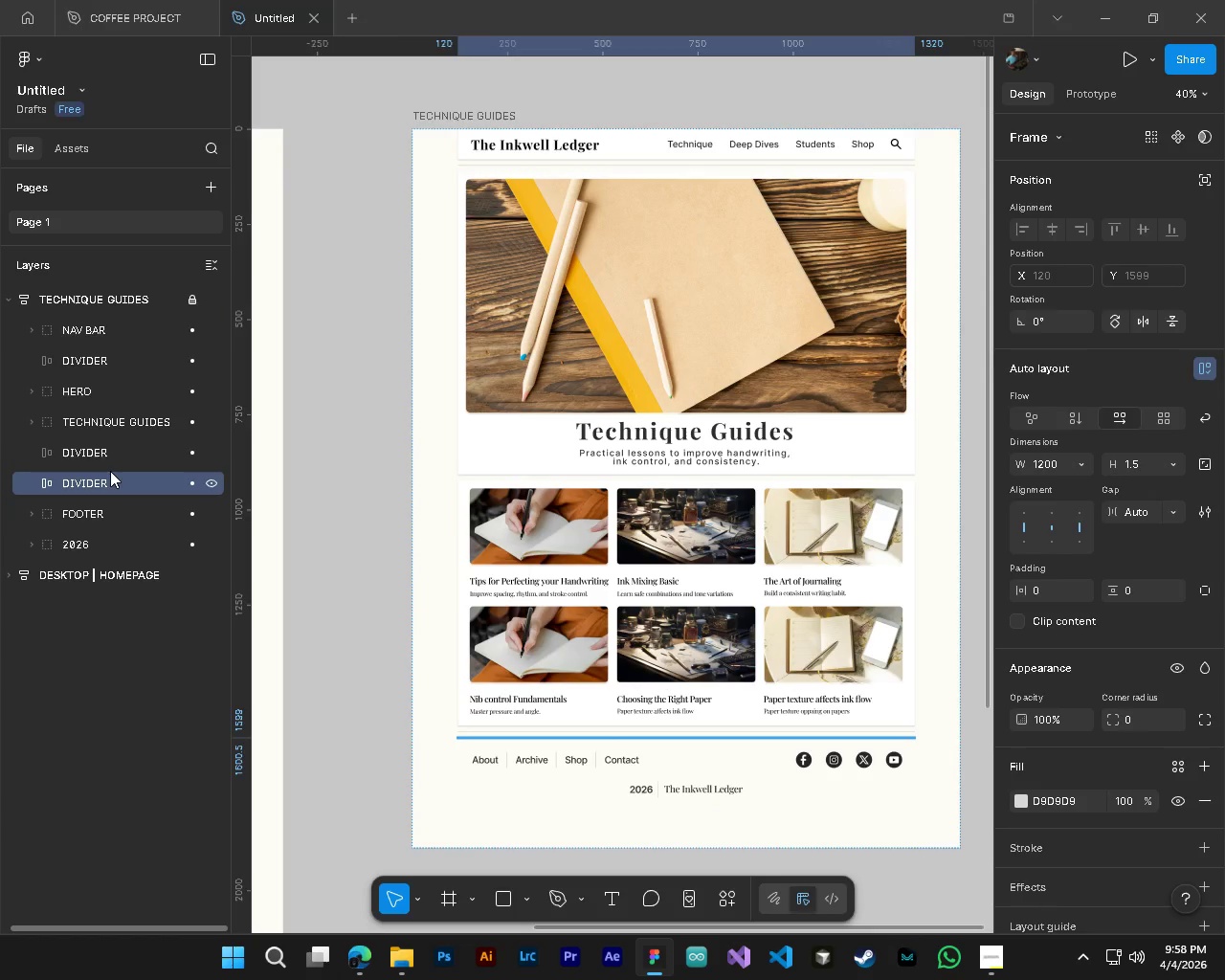 
left_click([109, 459])
 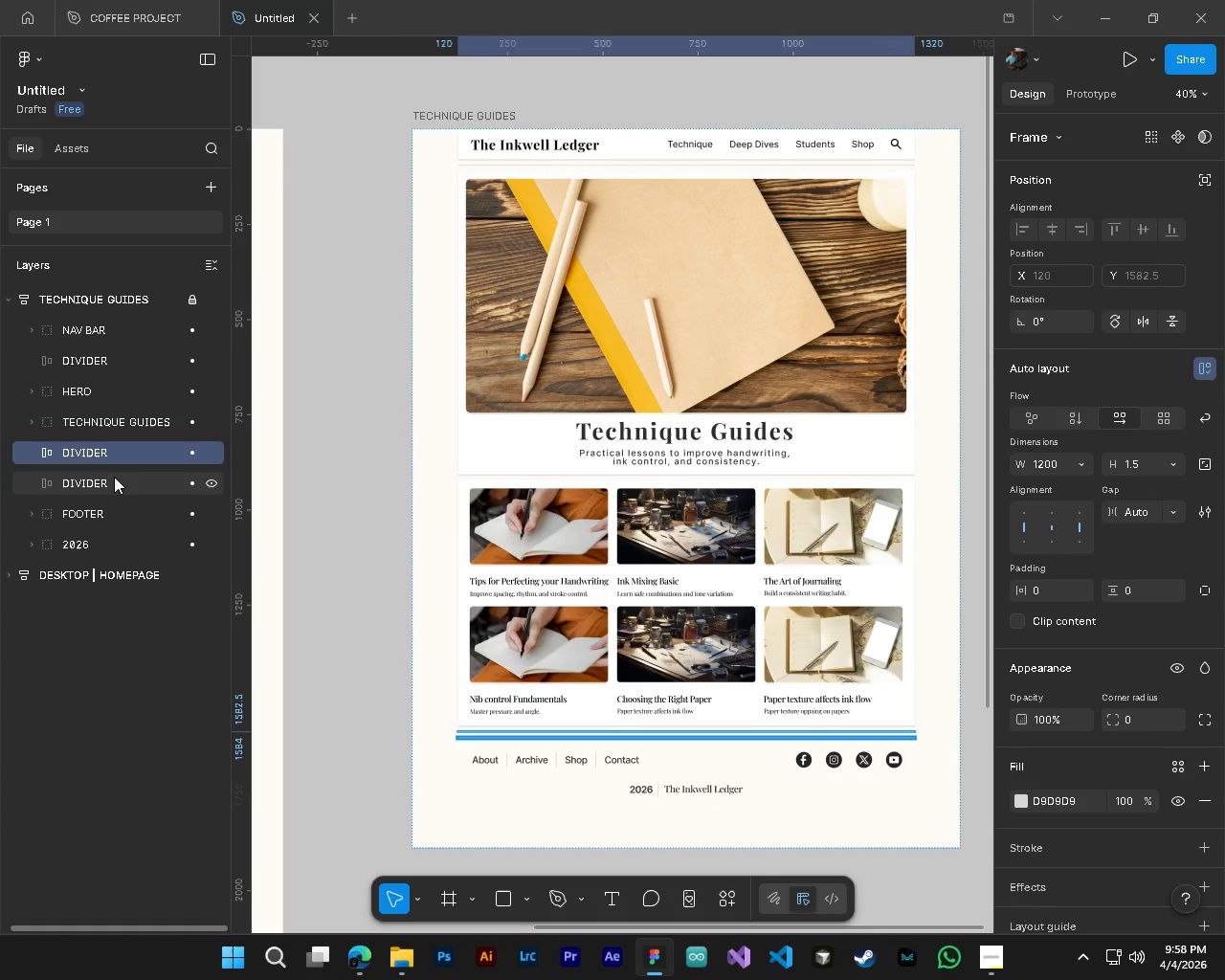 
left_click([115, 485])
 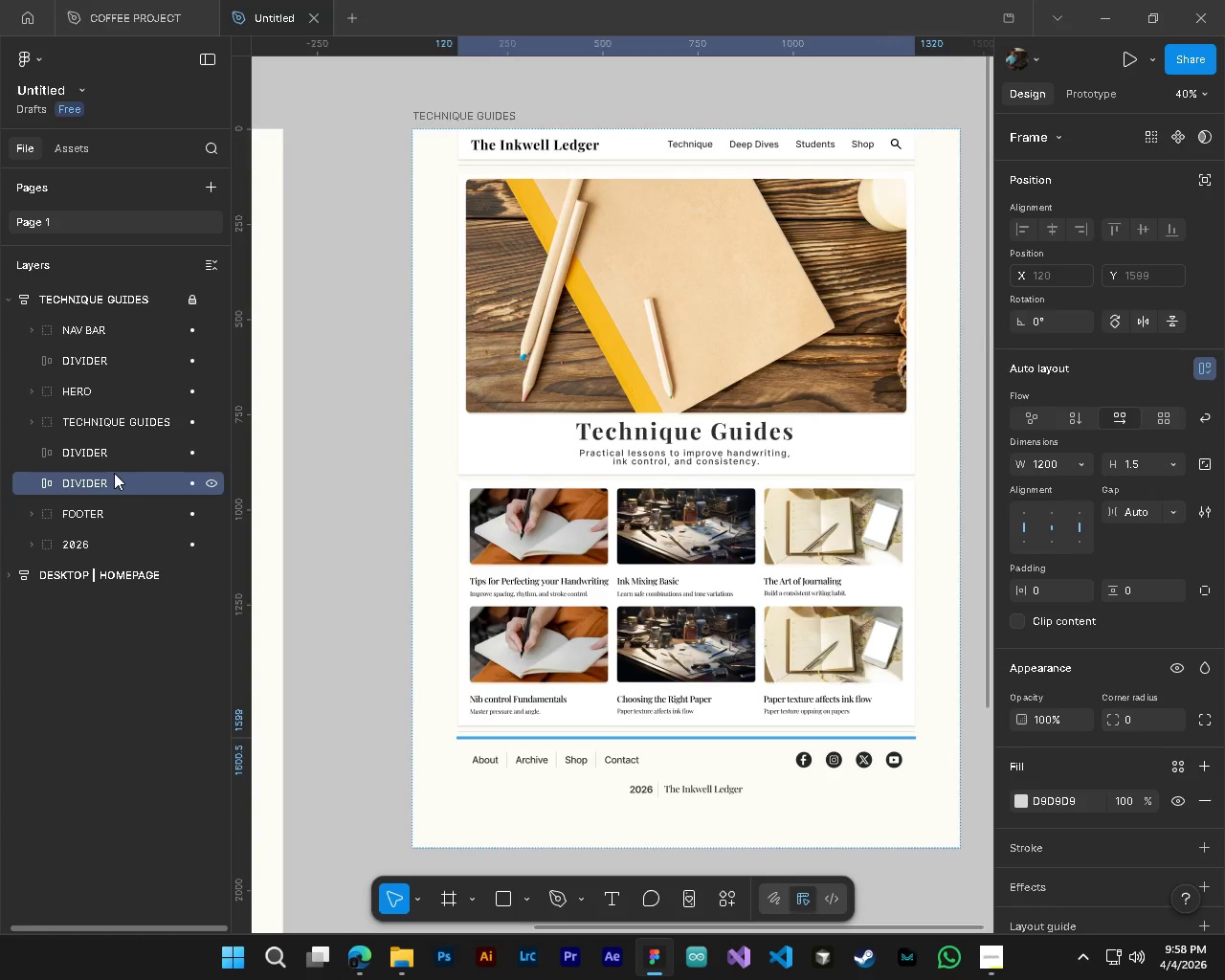 
left_click([114, 473])
 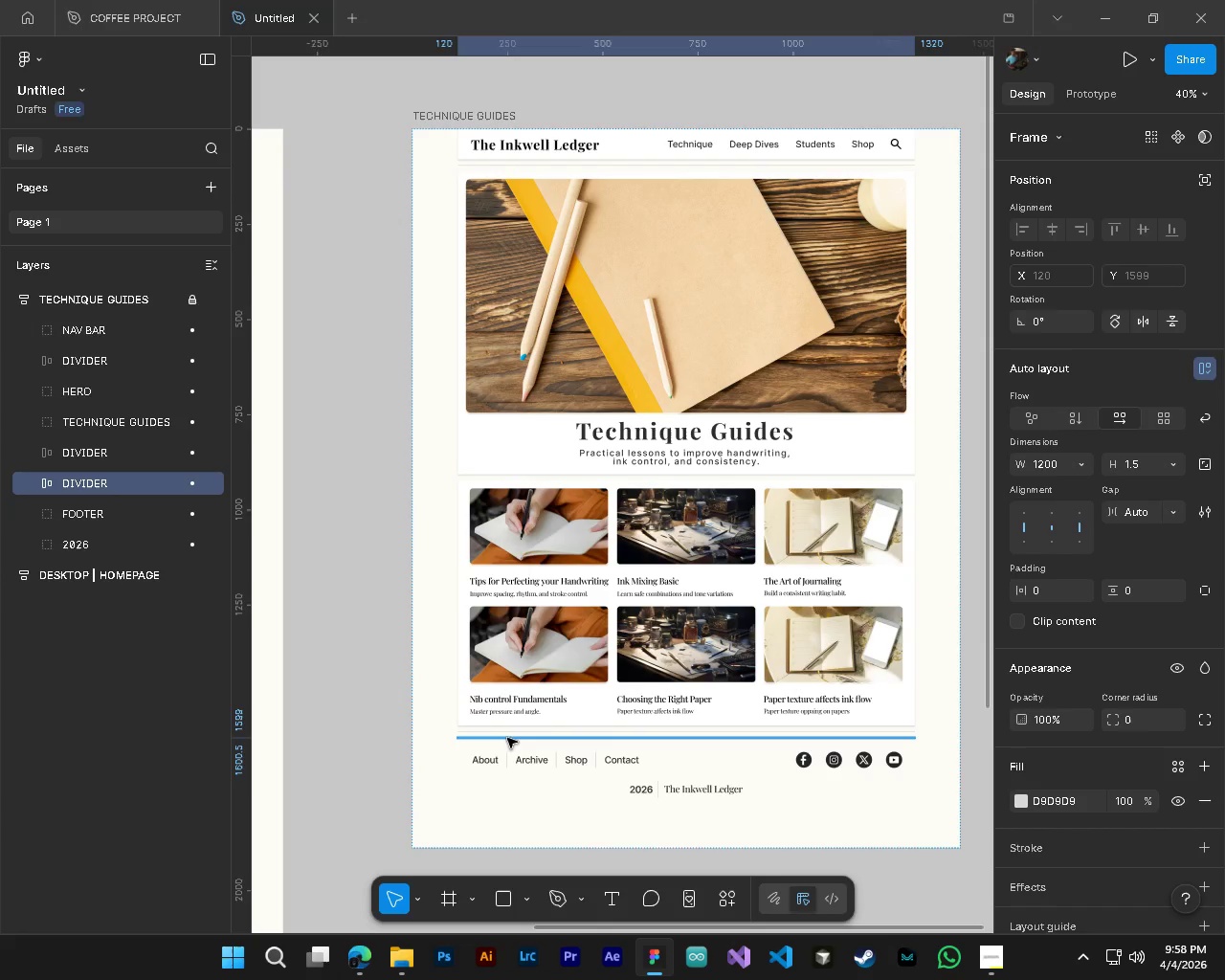 
left_click([510, 751])
 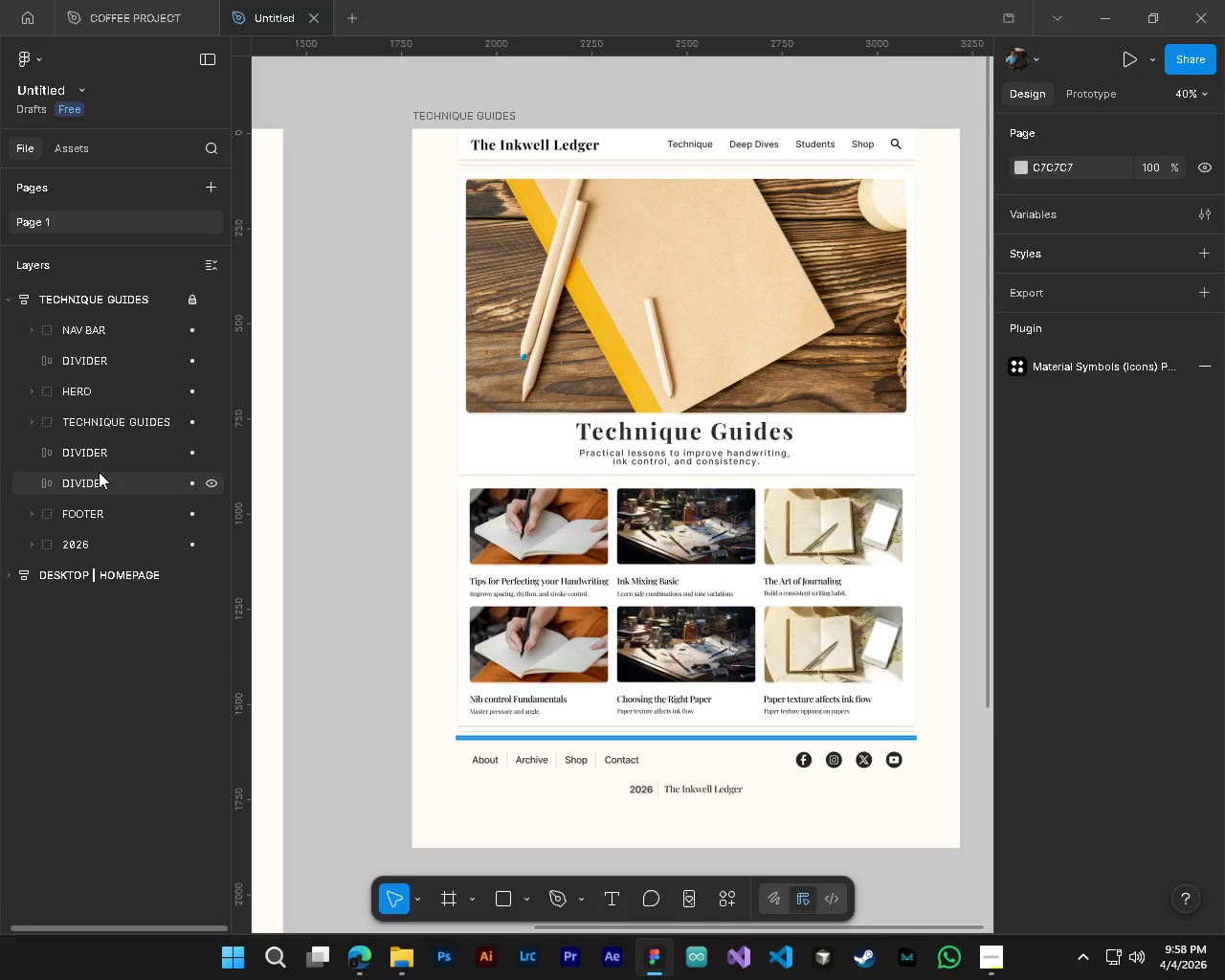 
left_click([99, 472])
 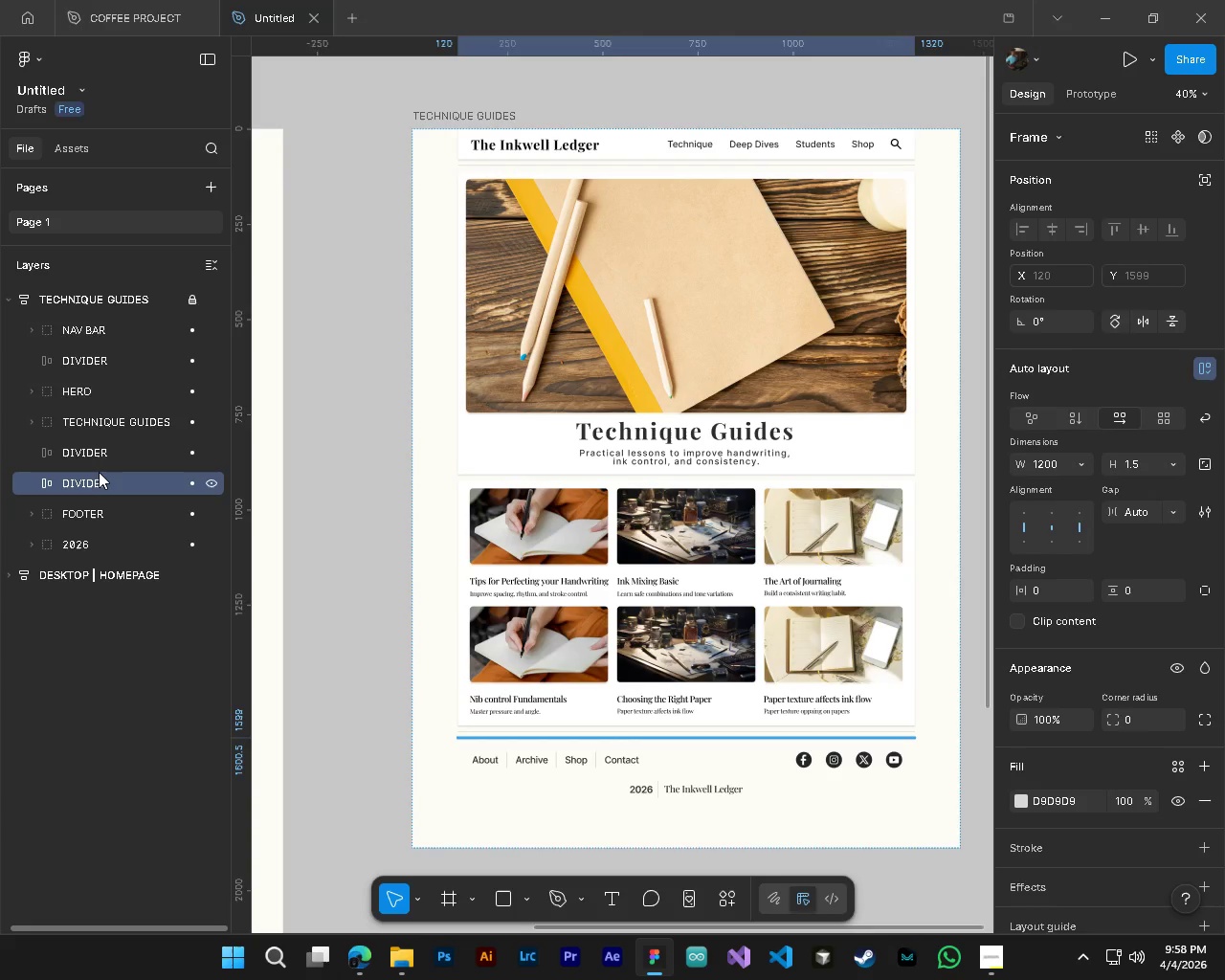 
key(Delete)
 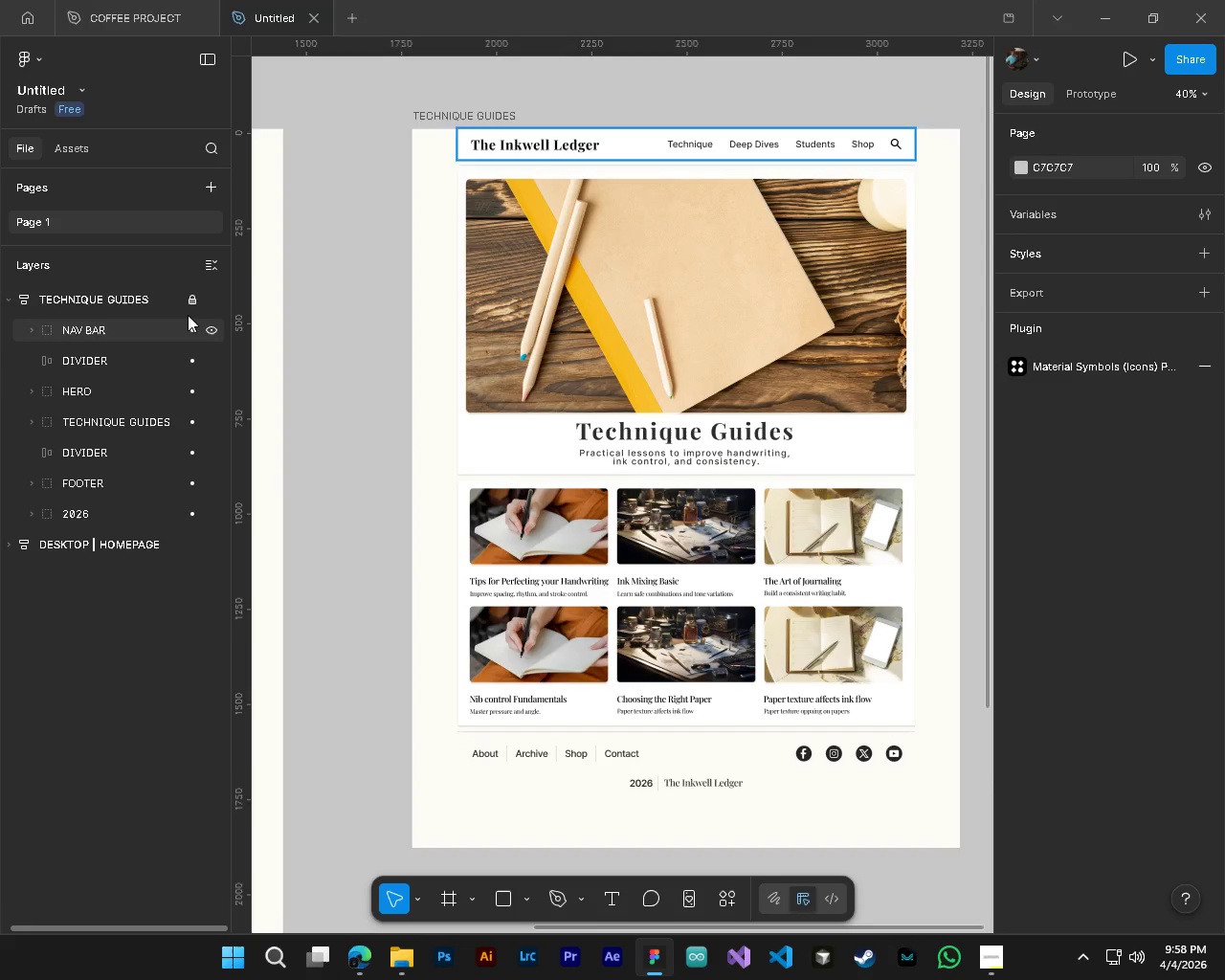 
double_click([172, 296])
 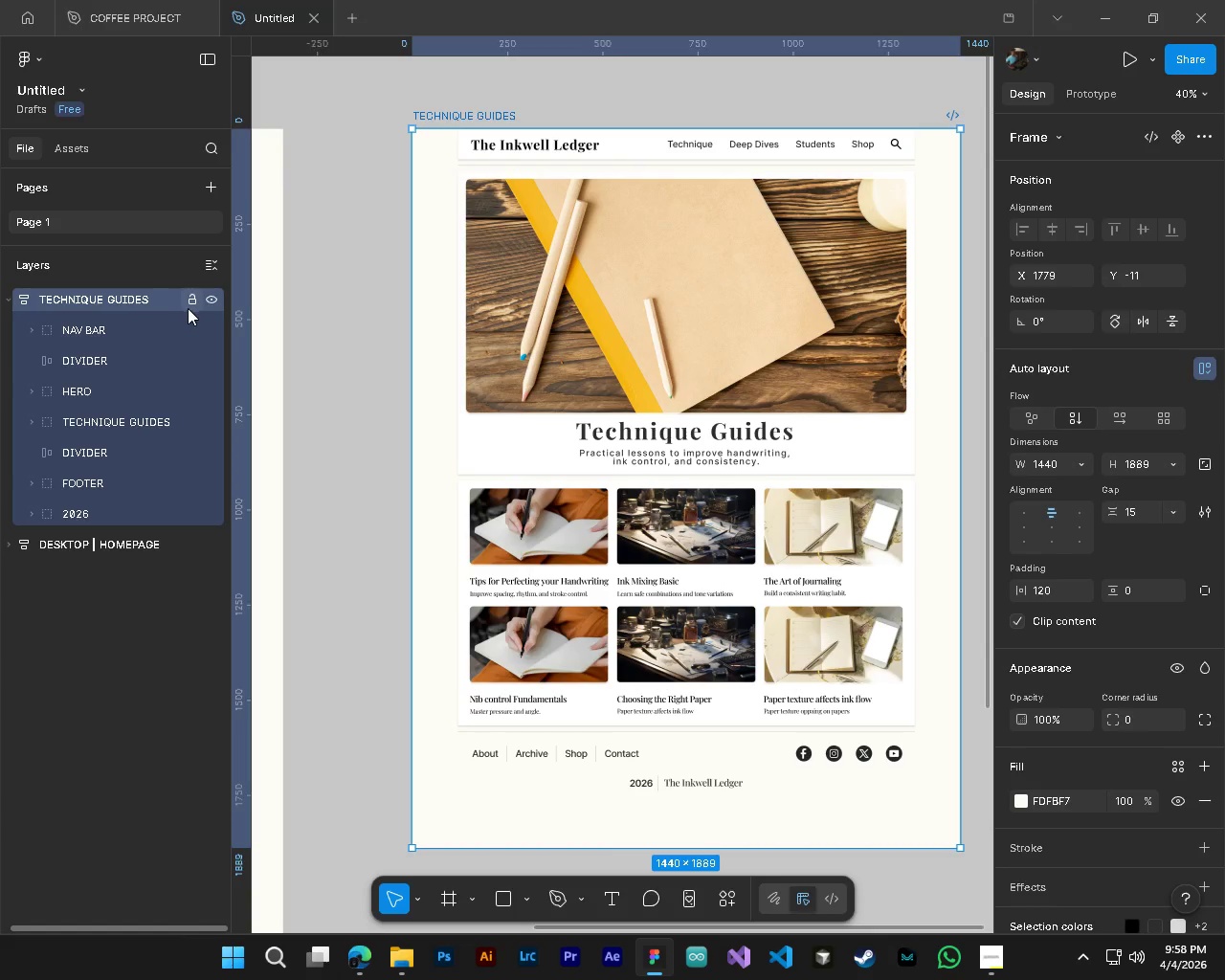 
scroll: coordinate [587, 657], scroll_direction: down, amount: 4.0
 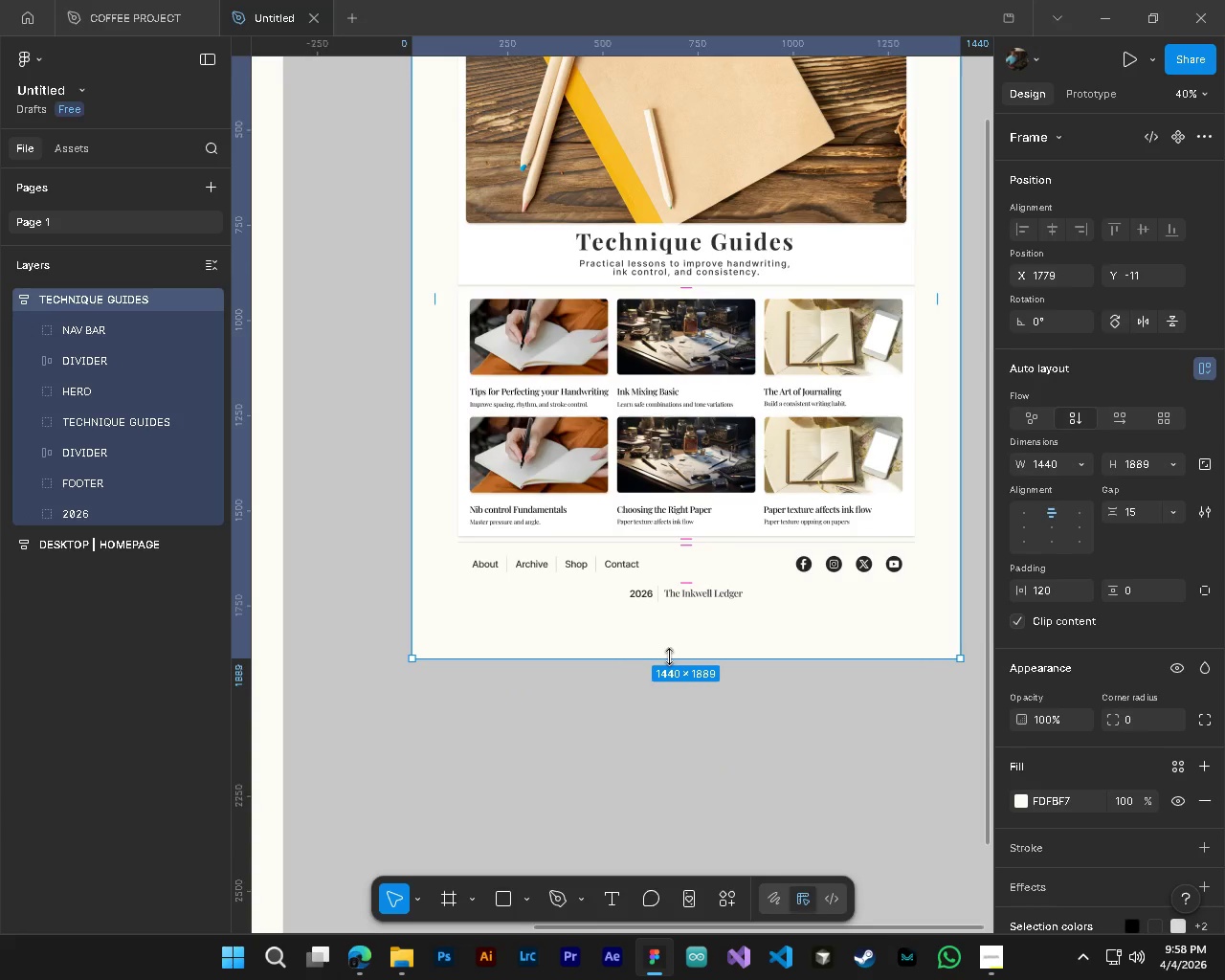 
left_click_drag(start_coordinate=[669, 657], to_coordinate=[688, 612])
 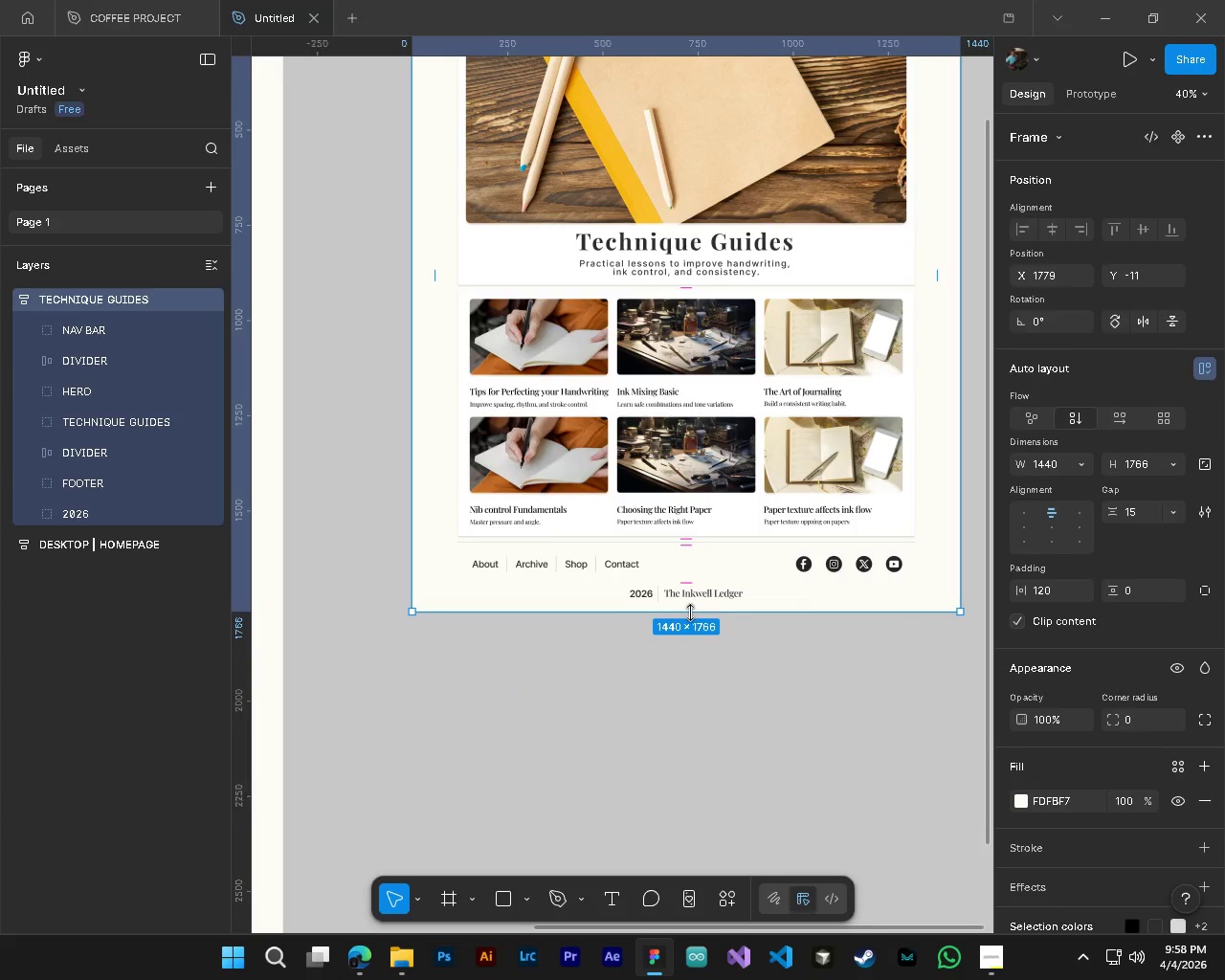 
hold_key(key=AltLeft, duration=0.7)
hold_key(key=ControlLeft, duration=0.72)
scroll: coordinate [690, 612], scroll_direction: down, amount: 4.0
 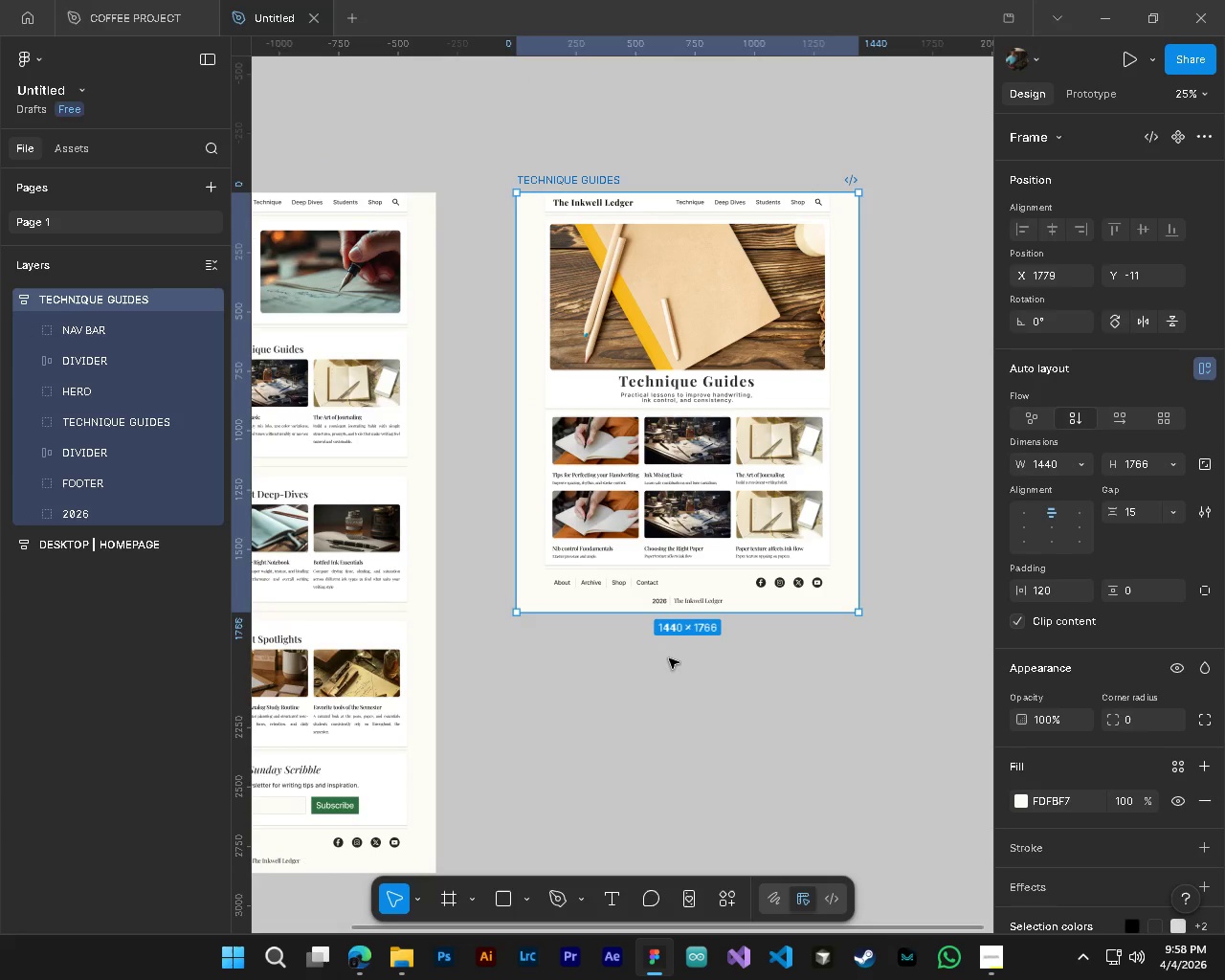 
hold_key(key=ShiftLeft, duration=0.36)
scroll: coordinate [632, 662], scroll_direction: up, amount: 3.0
 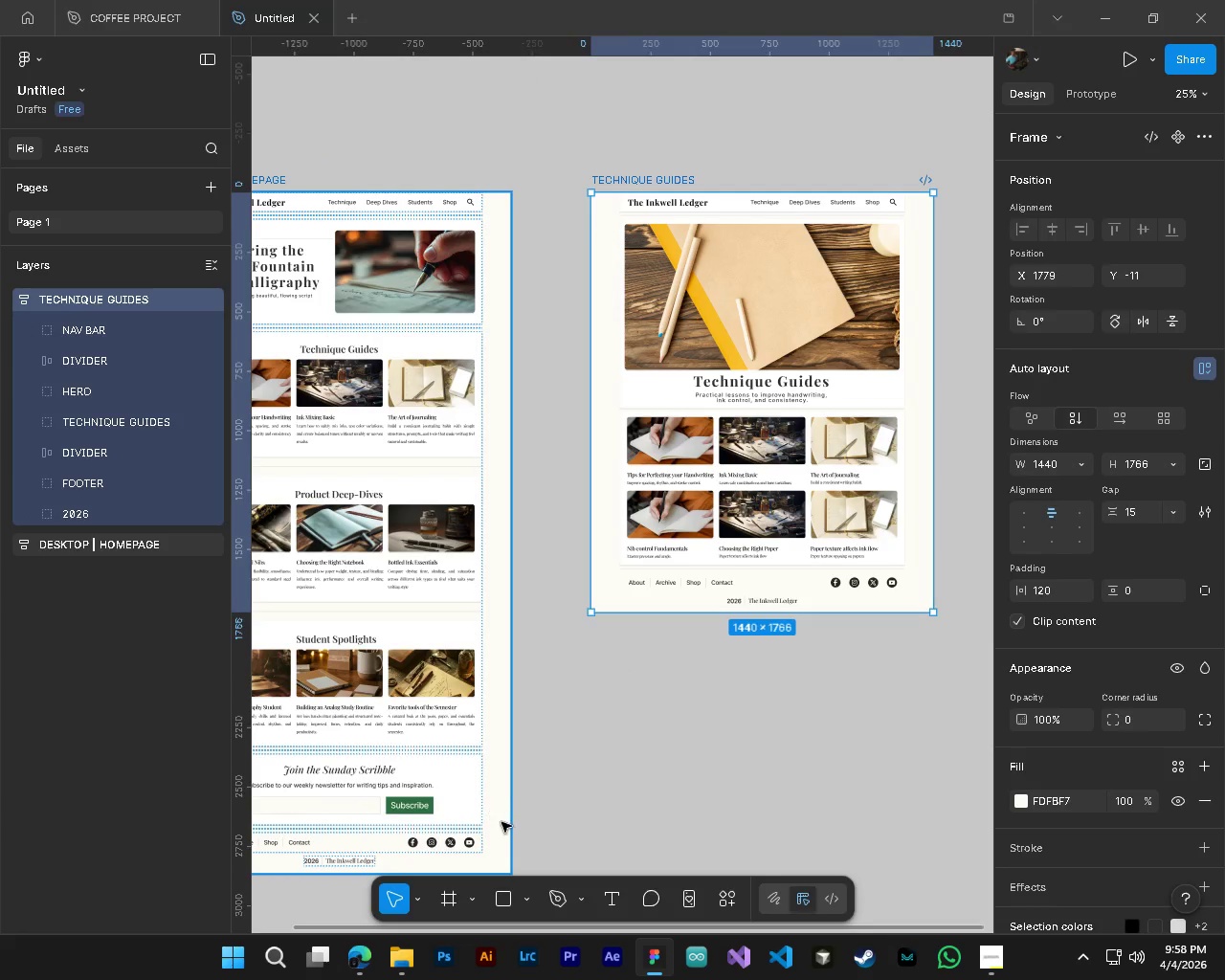 
left_click([501, 822])
 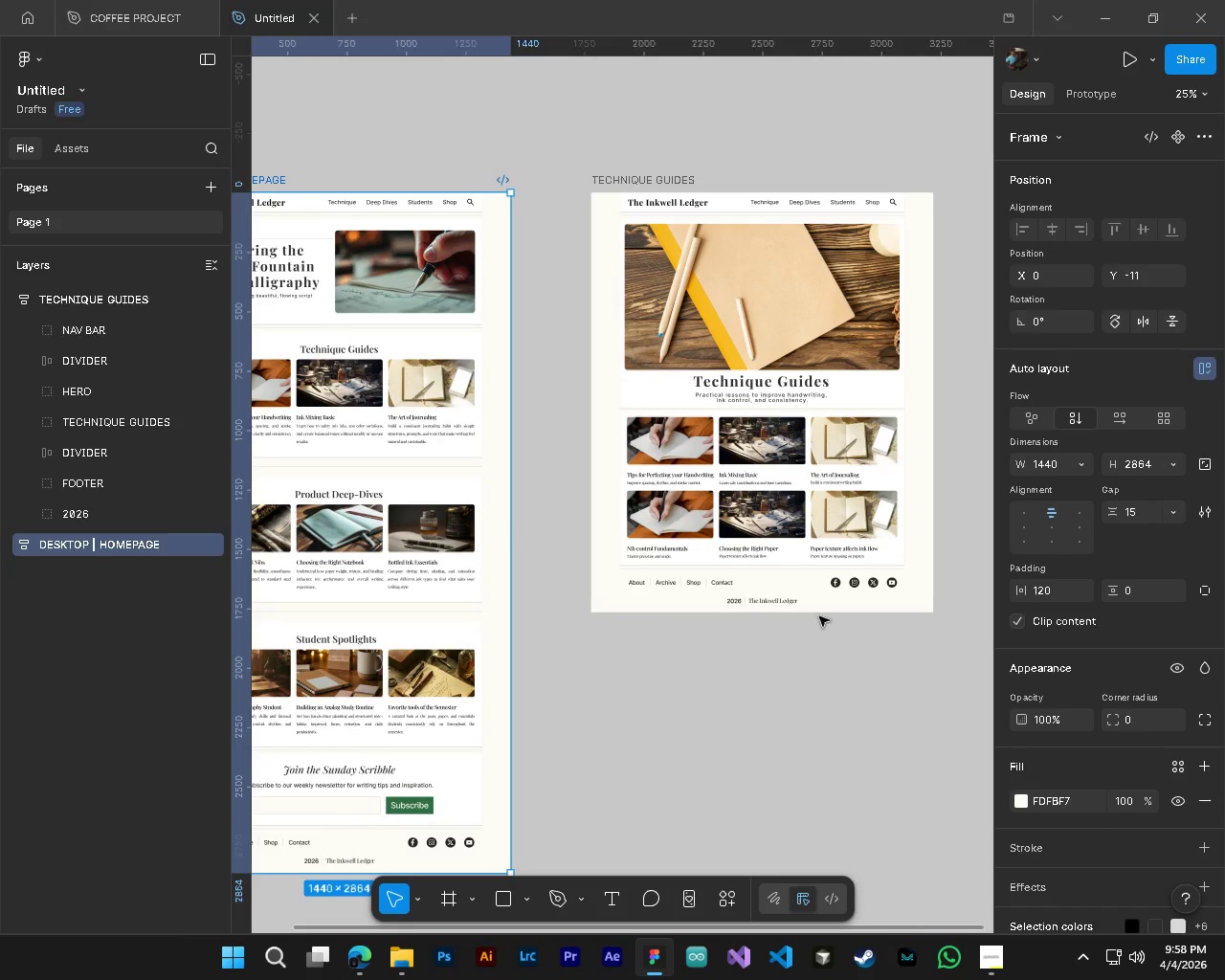 
left_click([825, 607])
 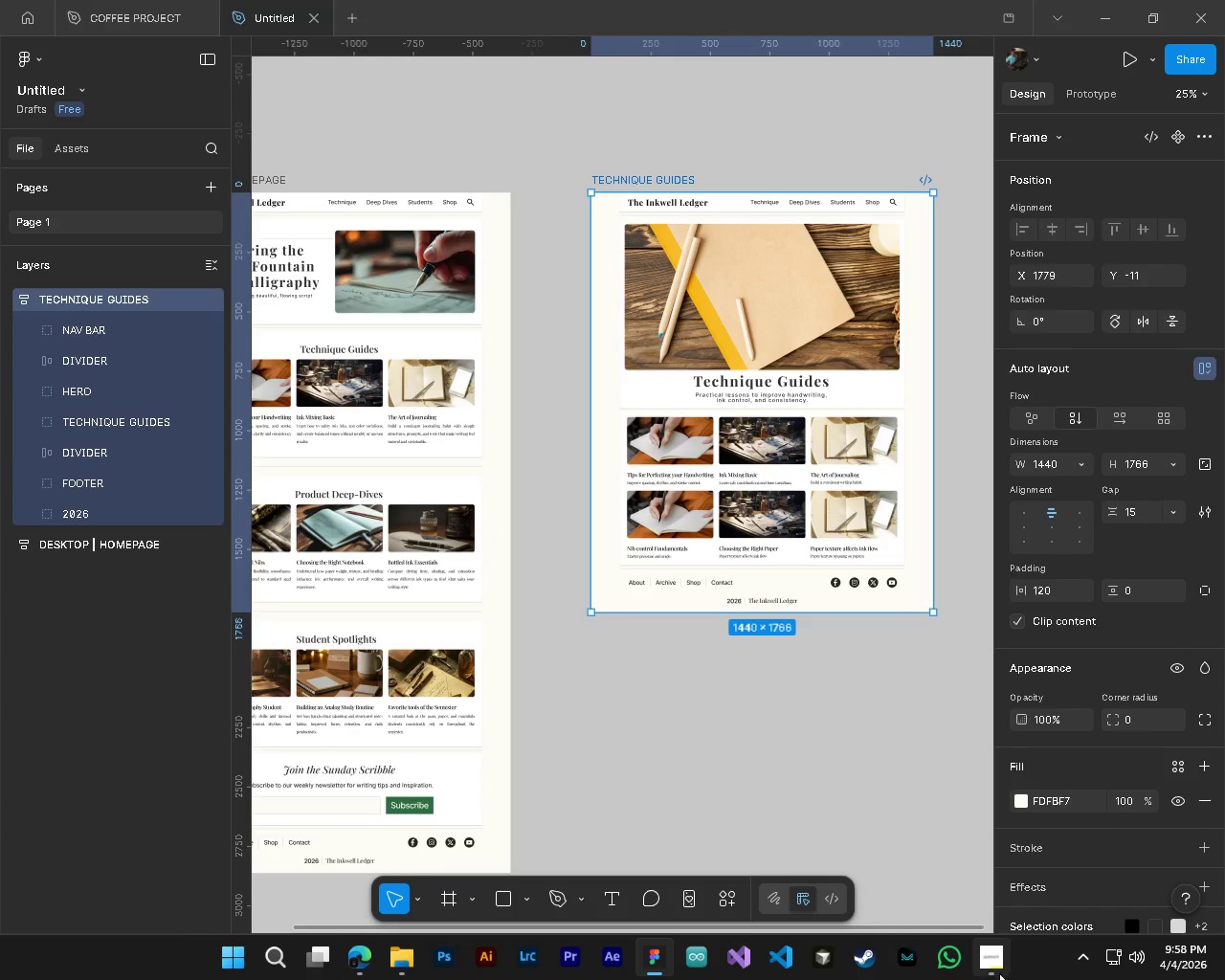 
left_click([999, 974])